 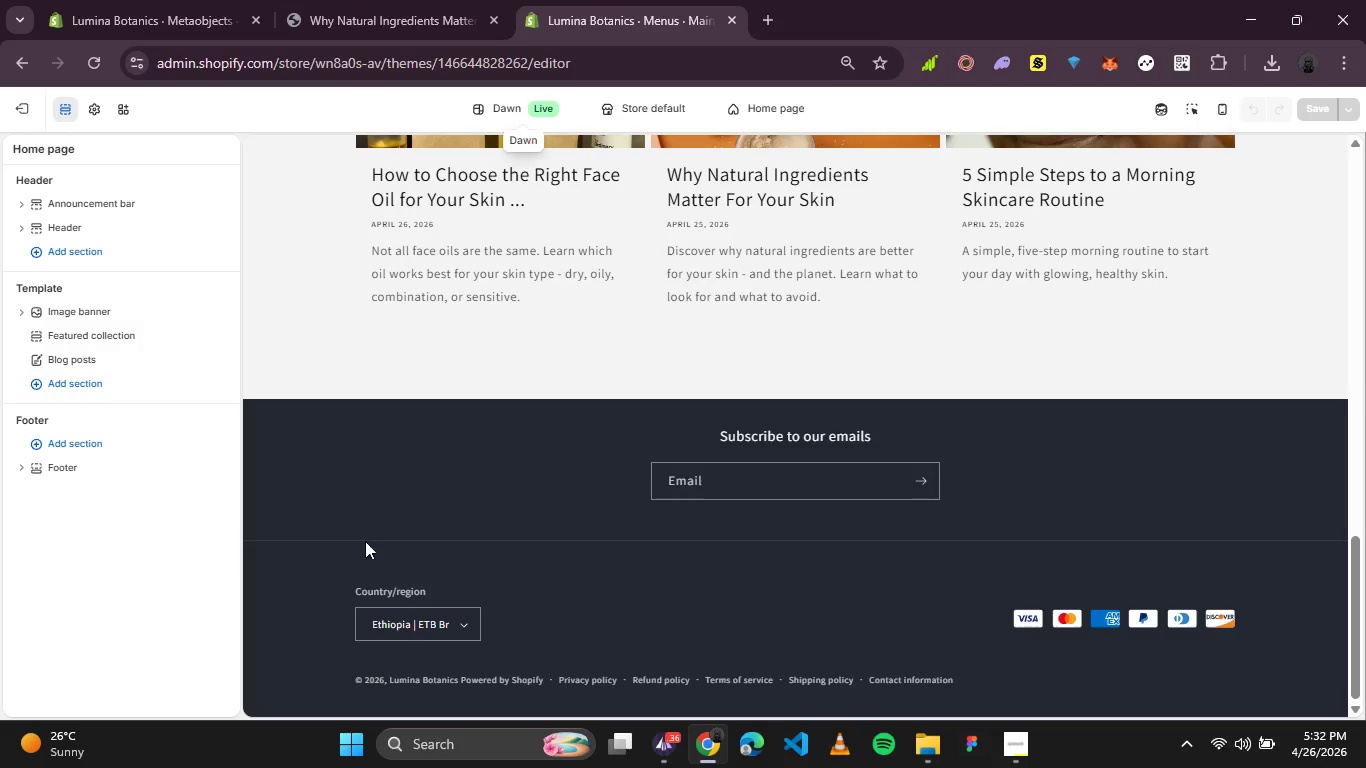 
scroll: coordinate [76, 317], scroll_direction: up, amount: 2.0
 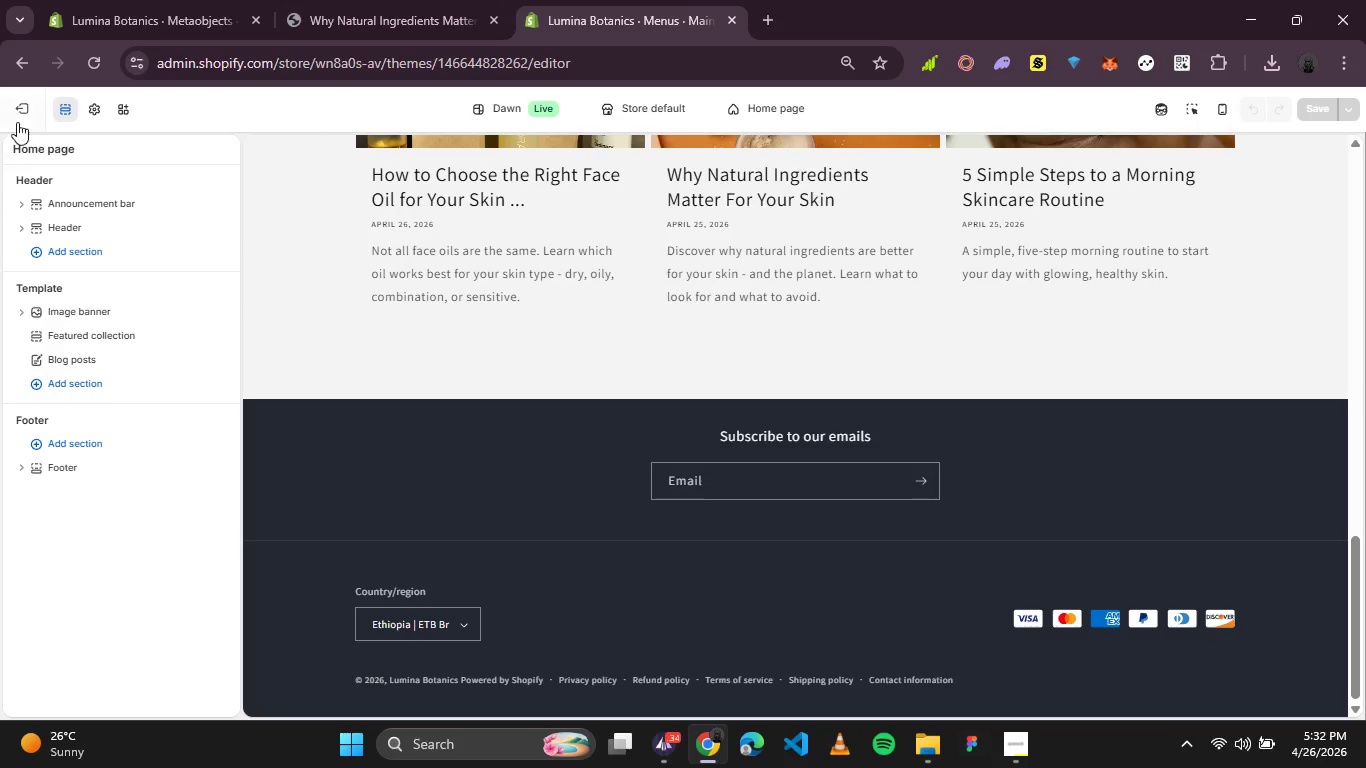 
left_click([30, 103])
 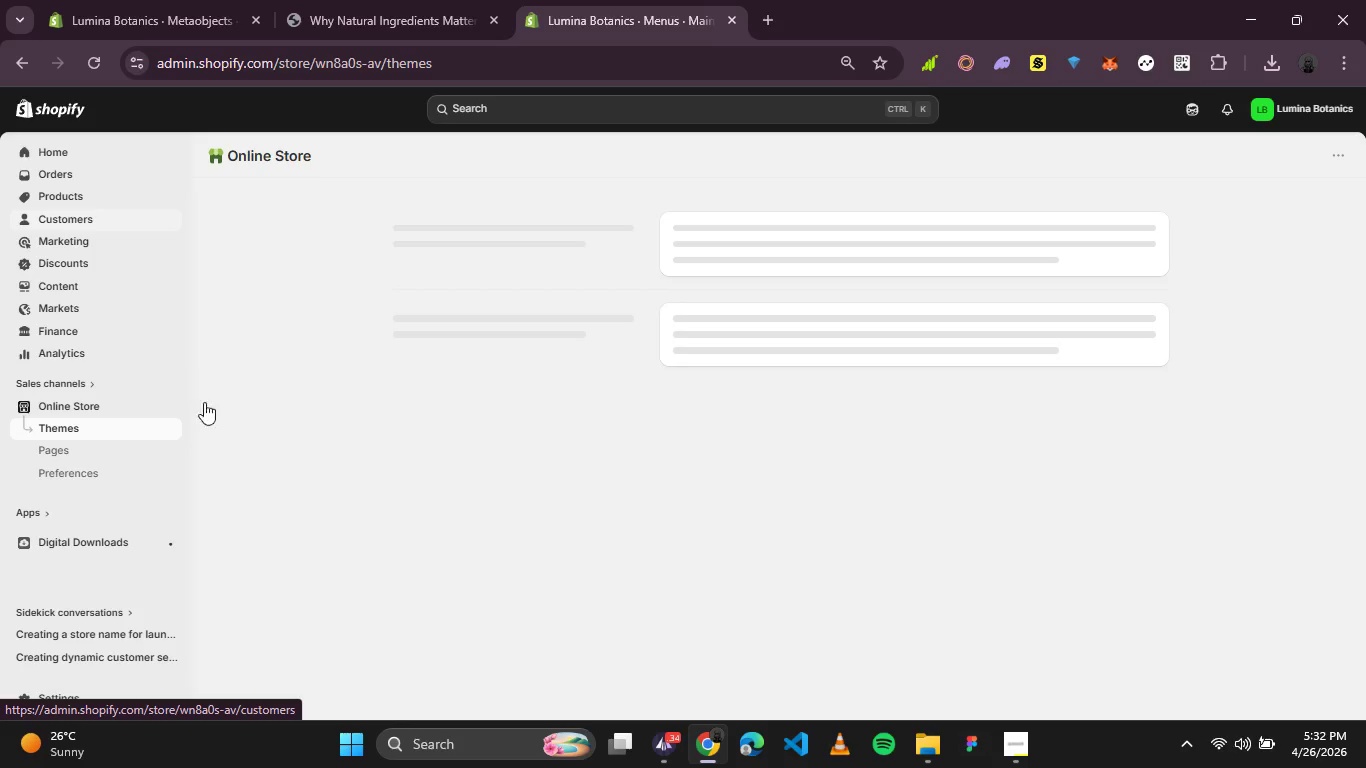 
mouse_move([167, 411])
 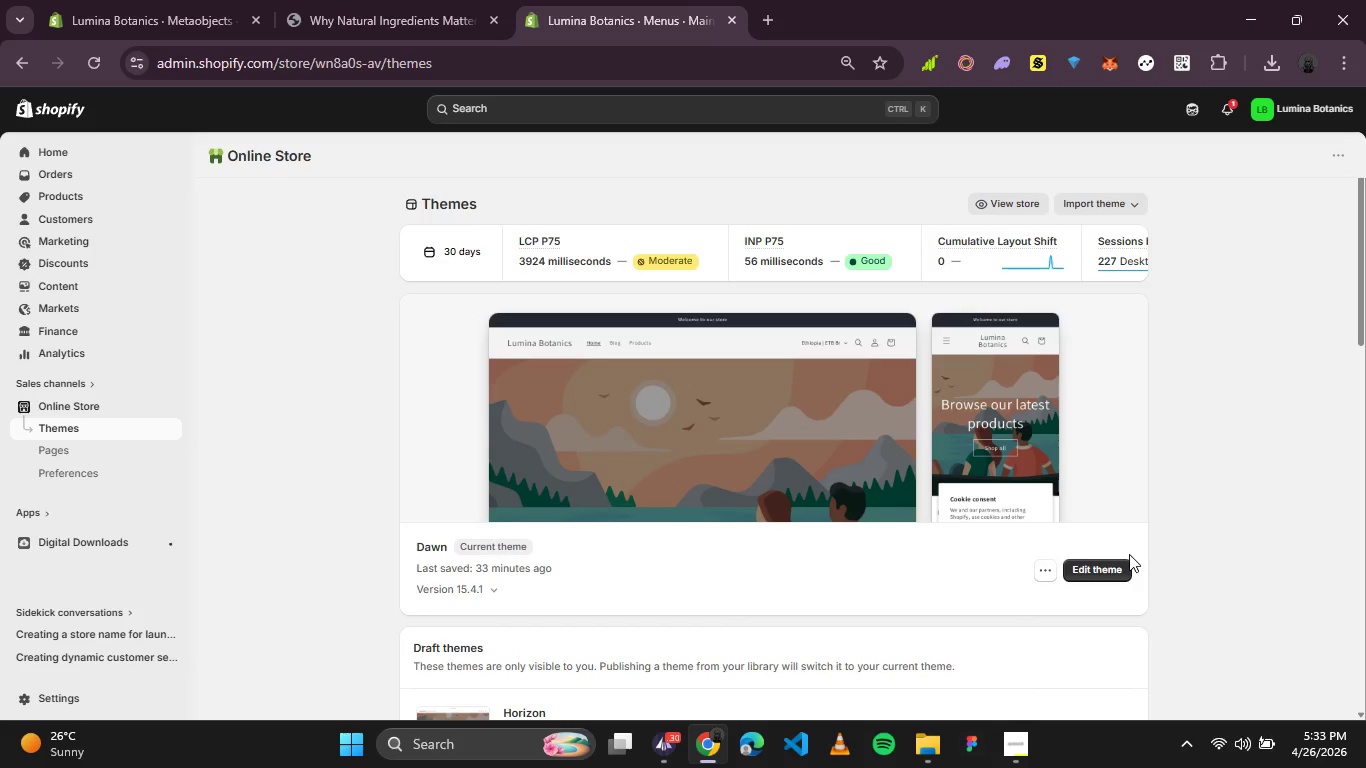 
left_click([1121, 564])
 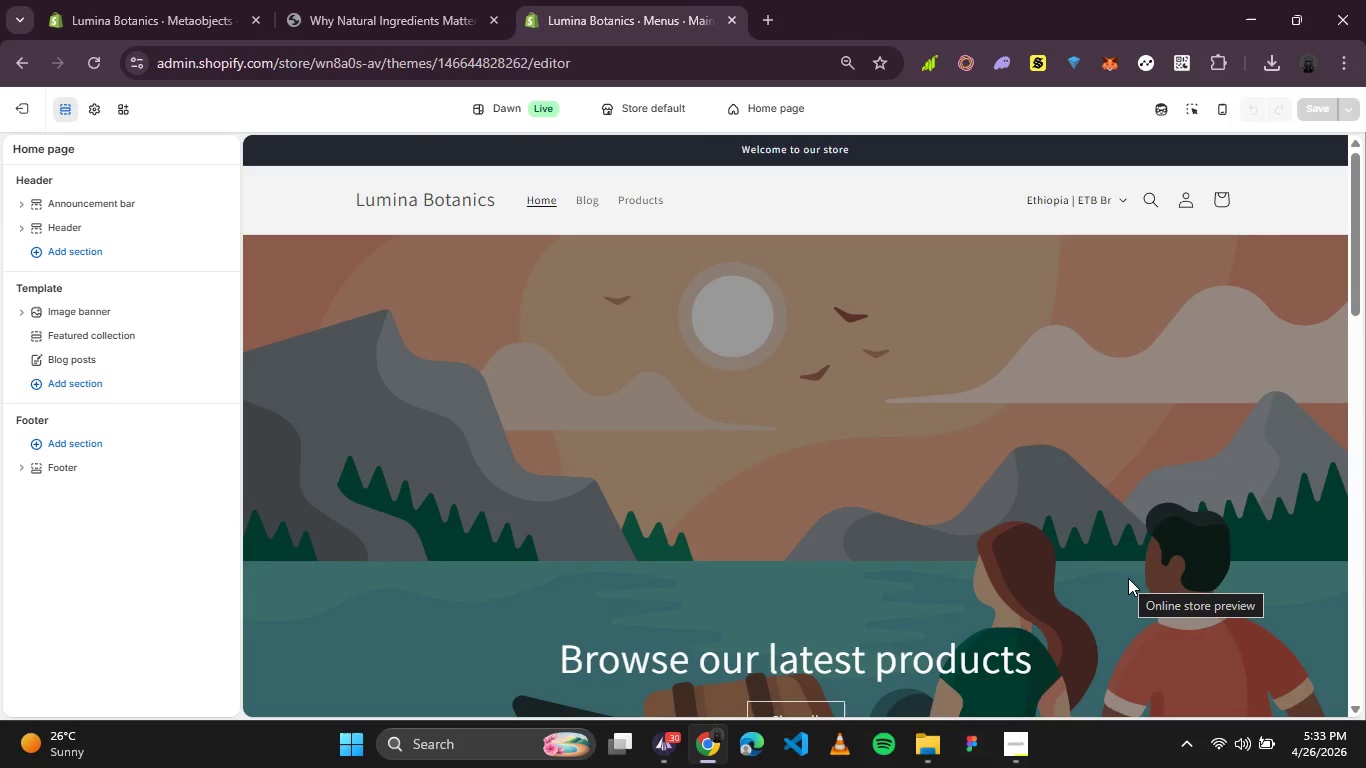 
wait(18.64)
 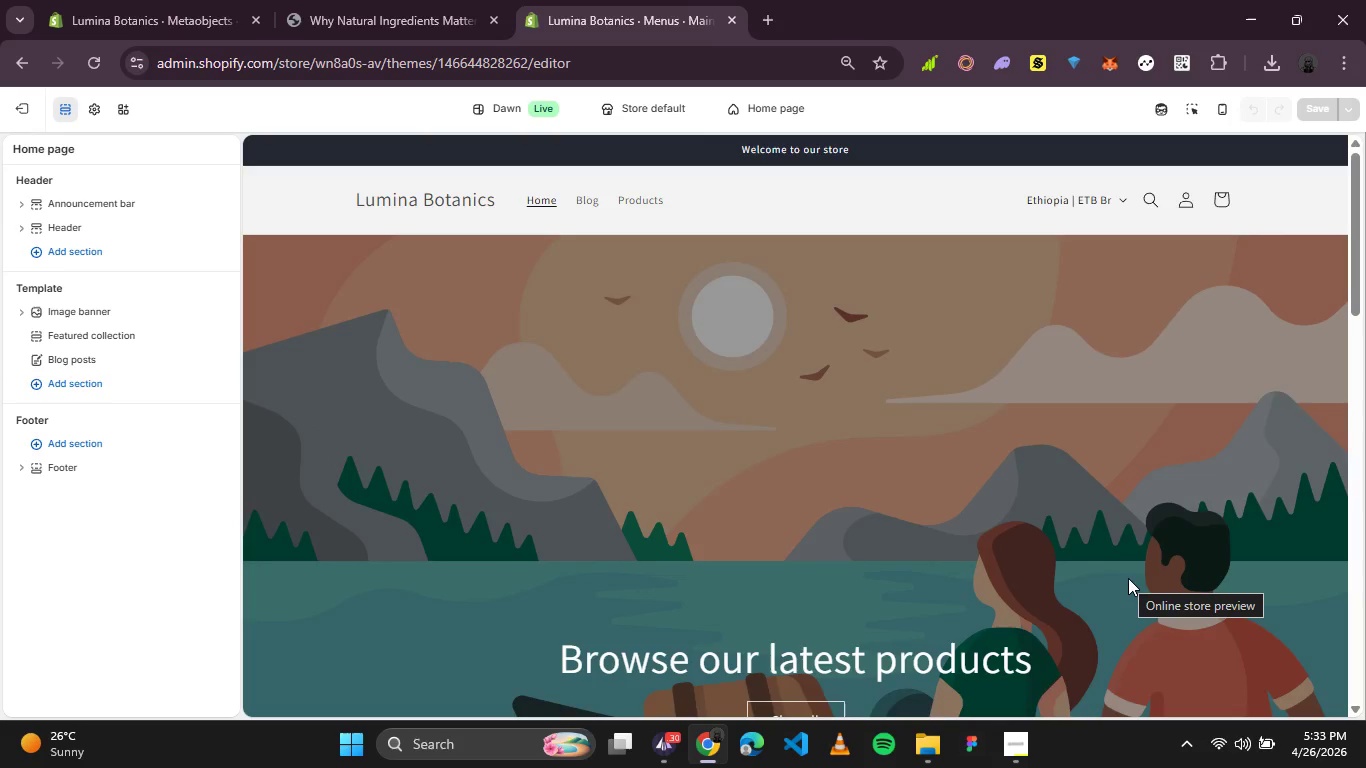 
left_click([812, 102])
 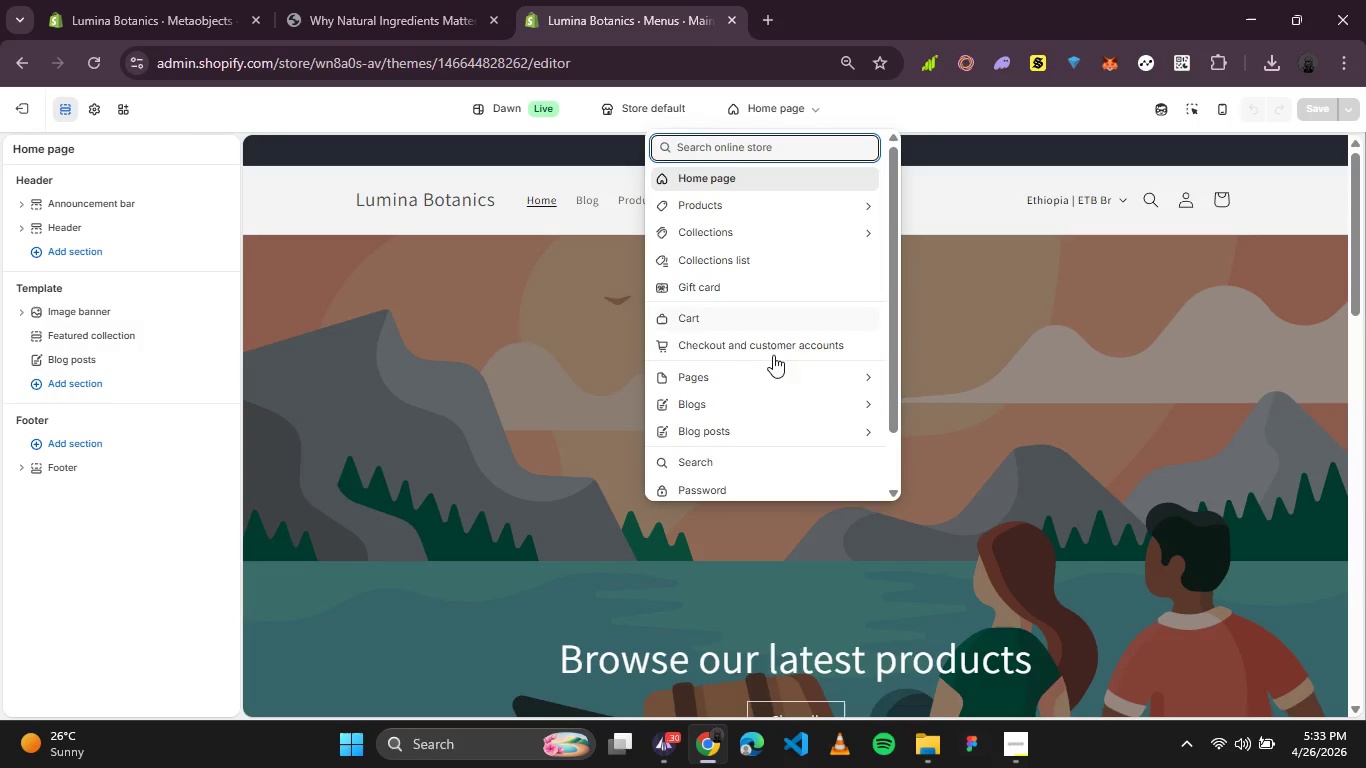 
left_click([753, 407])
 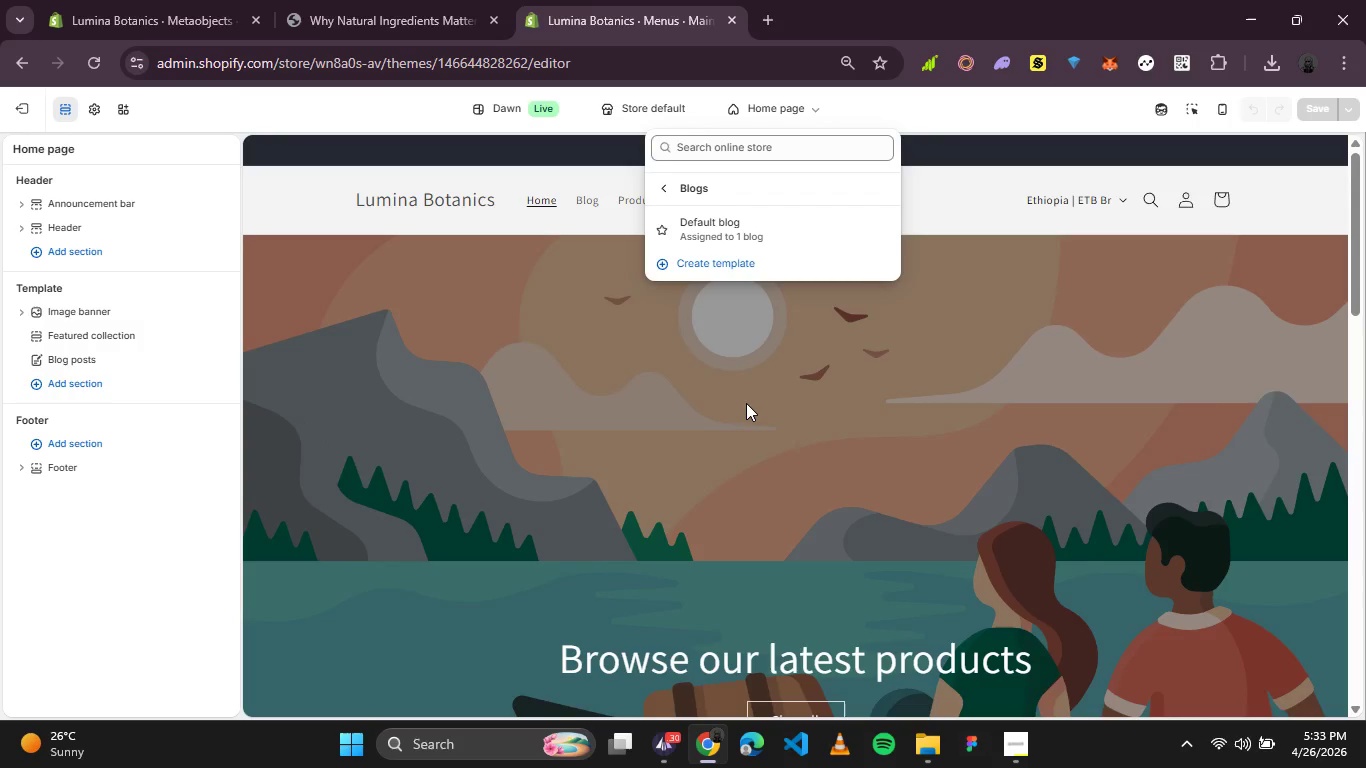 
left_click([760, 230])
 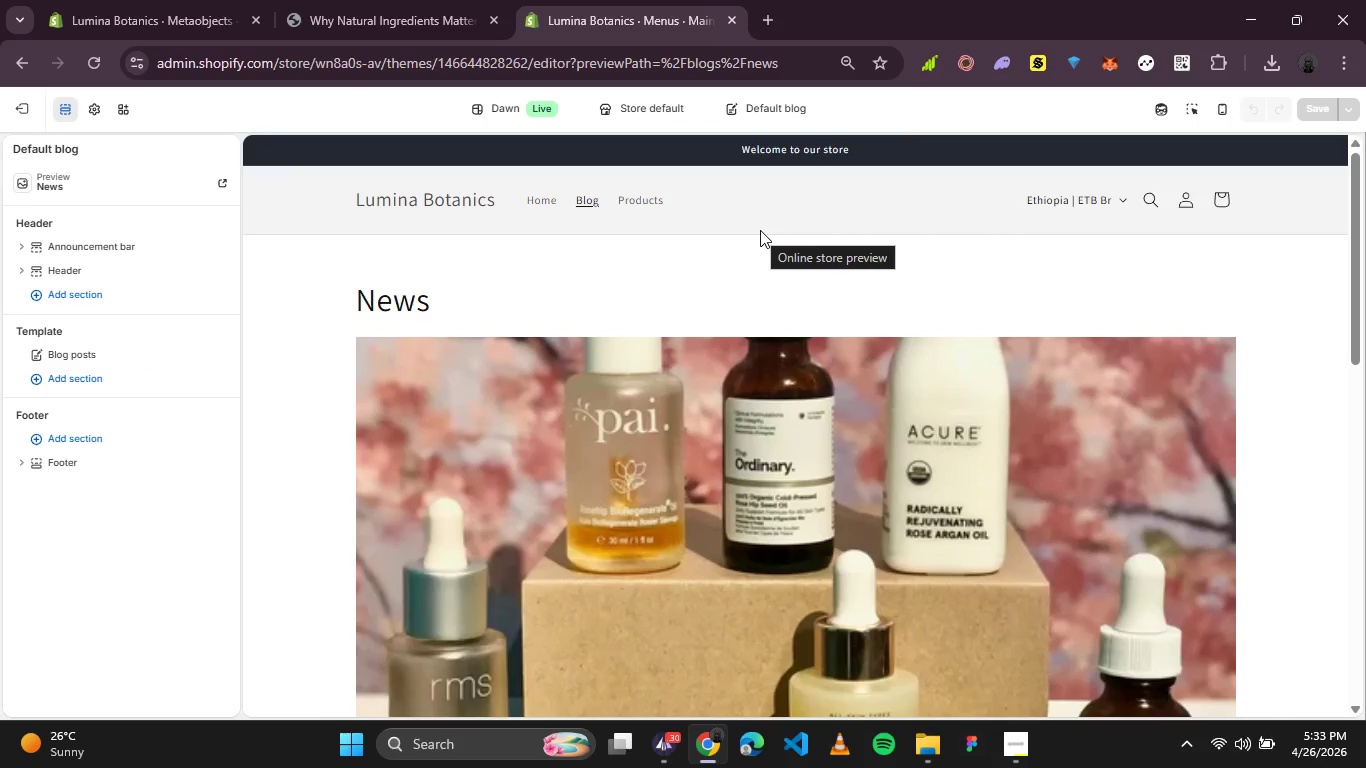 
left_click([686, 377])
 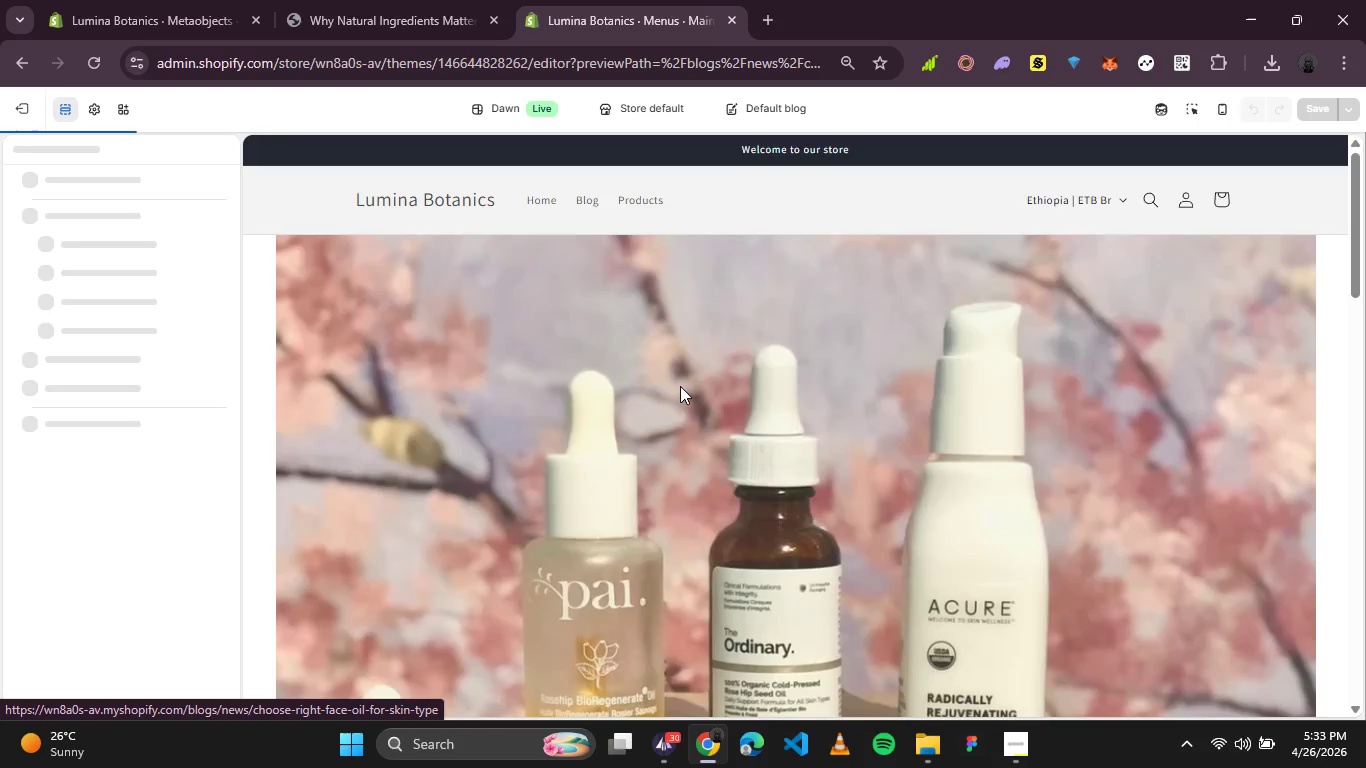 
scroll: coordinate [680, 386], scroll_direction: down, amount: 1.0
 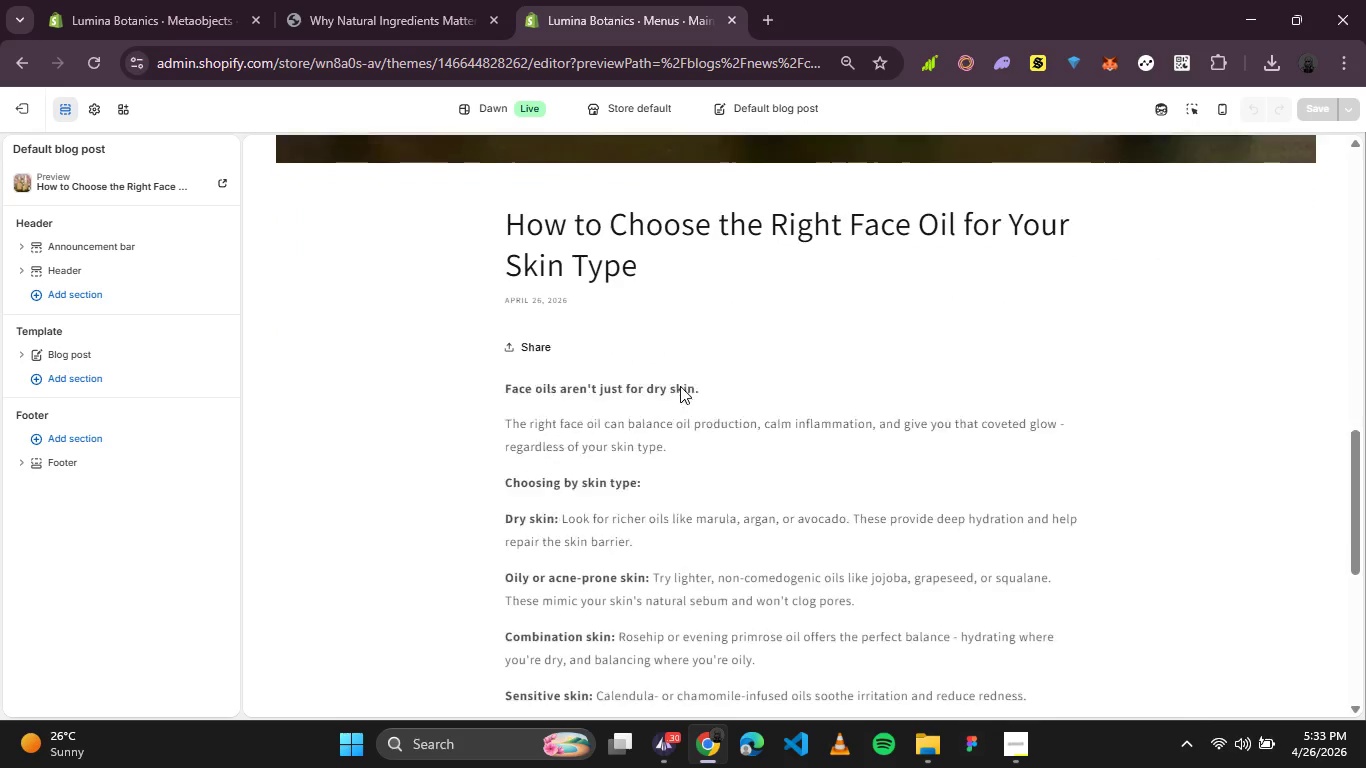 
scroll: coordinate [680, 386], scroll_direction: up, amount: 4.0
 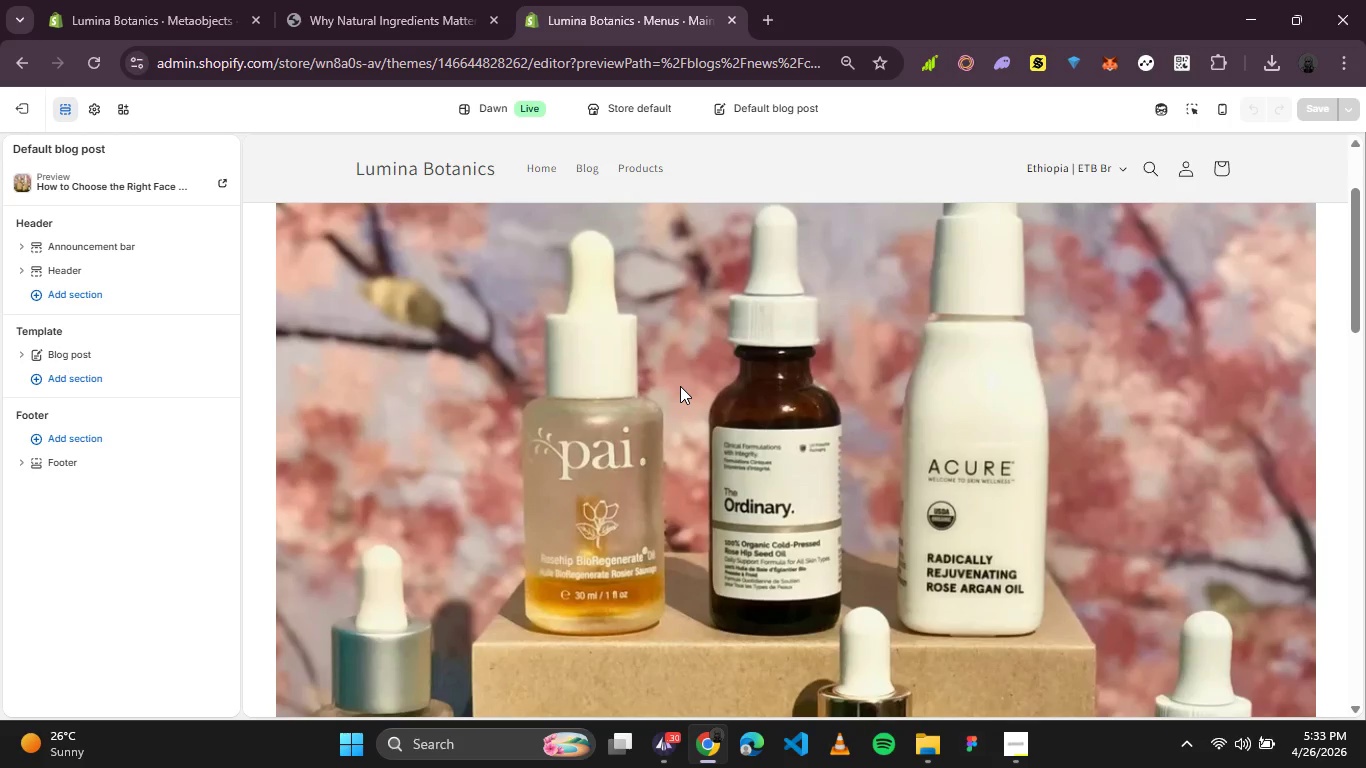 
left_click([680, 386])
 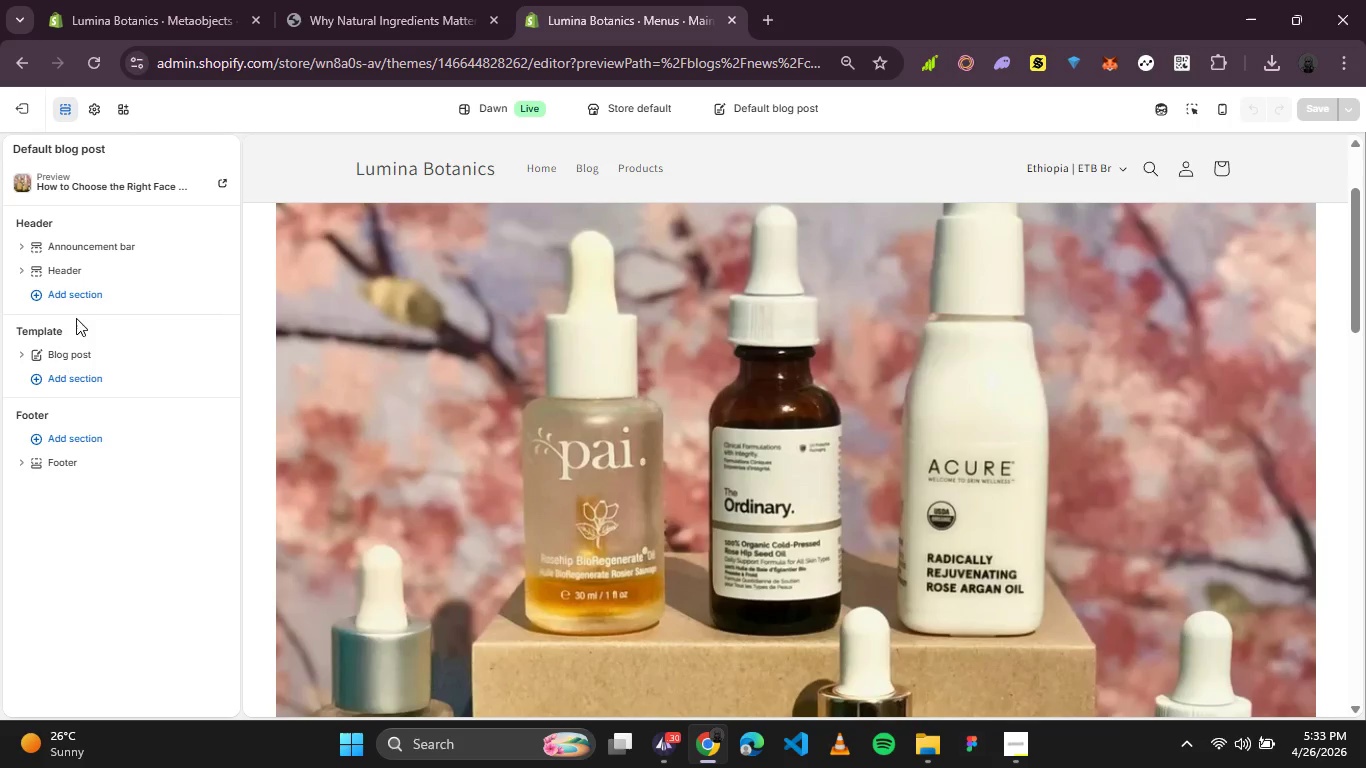 
left_click([90, 352])
 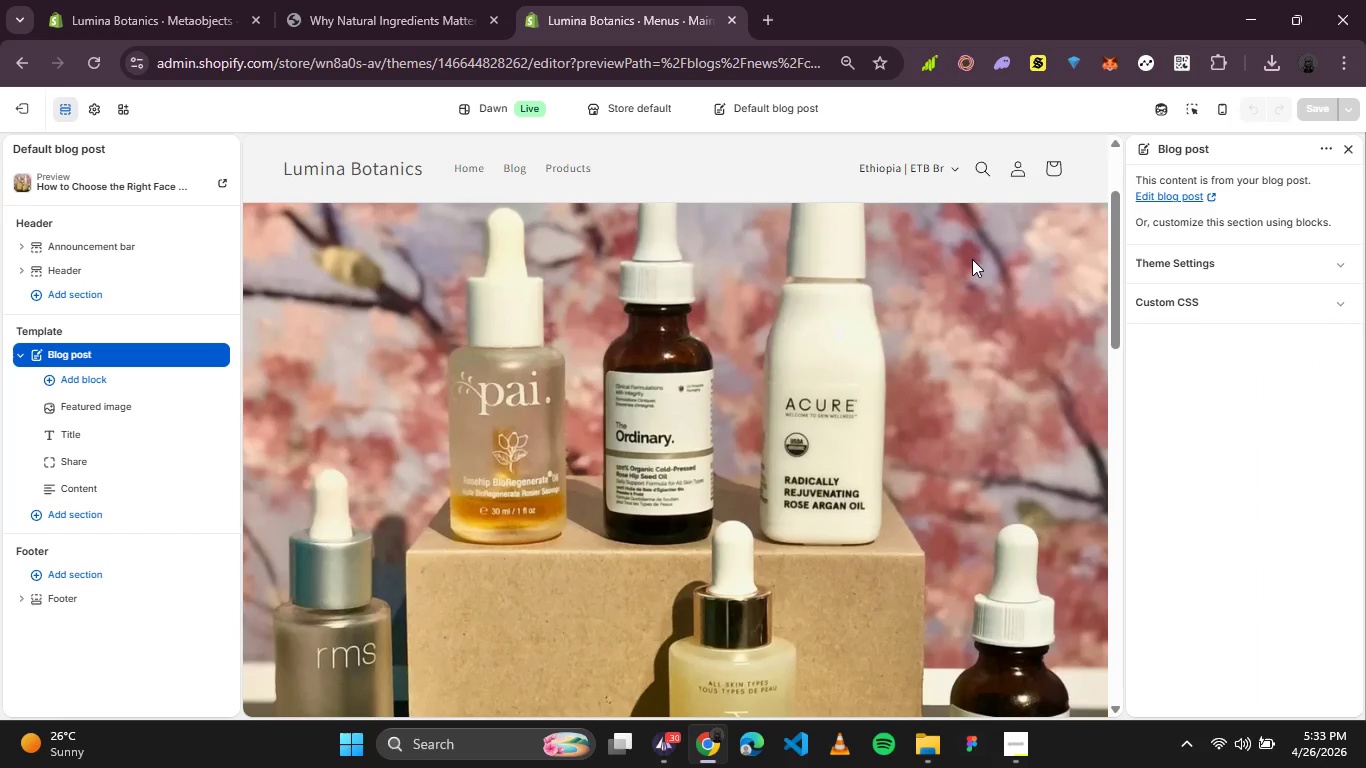 
left_click([1157, 191])
 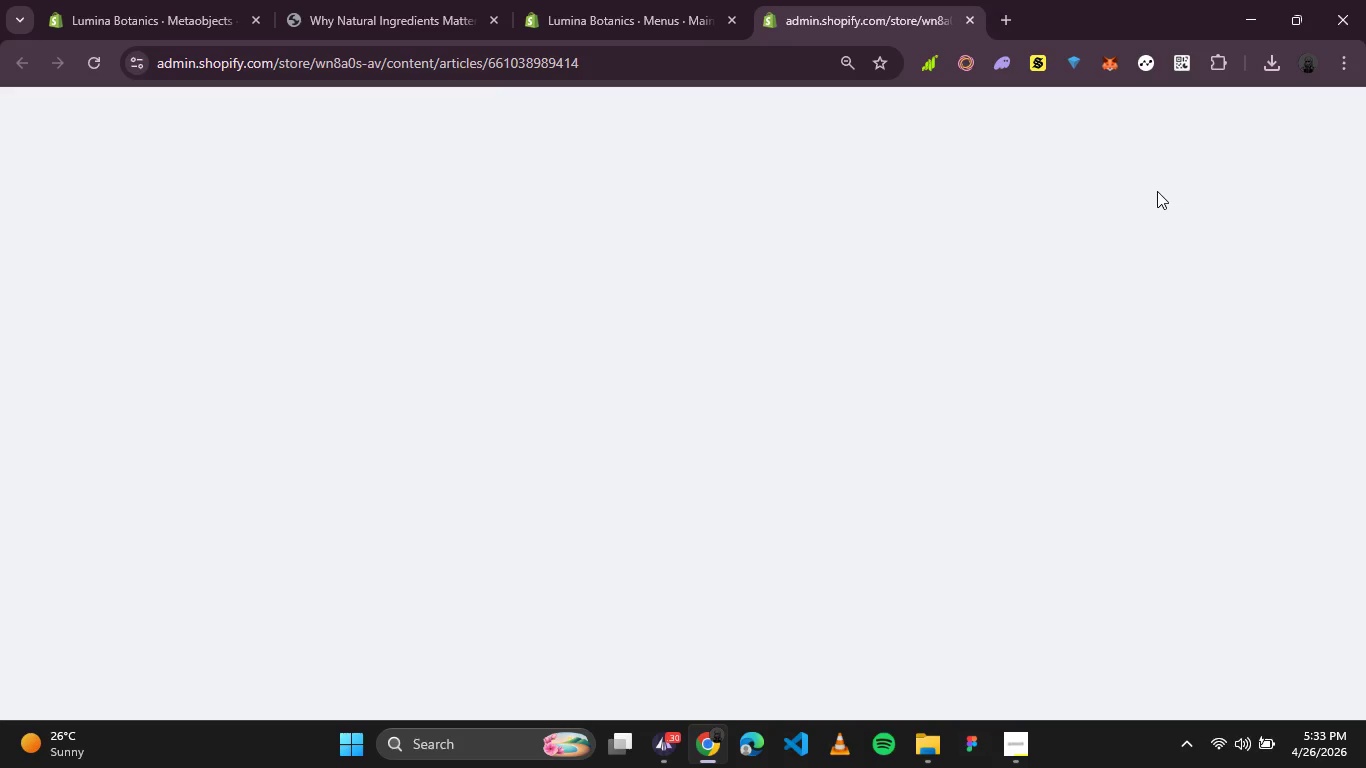 
wait(9.67)
 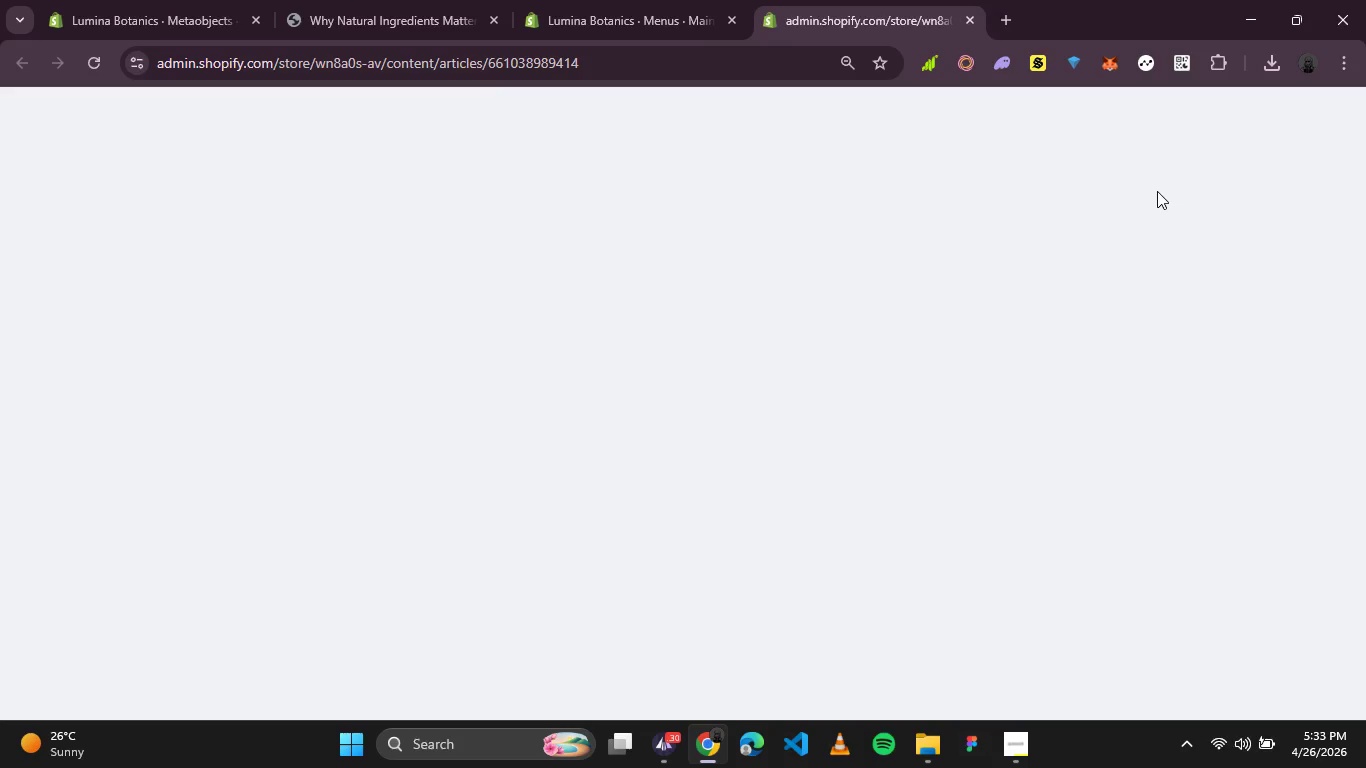 
scroll: coordinate [1017, 362], scroll_direction: up, amount: 1.0
 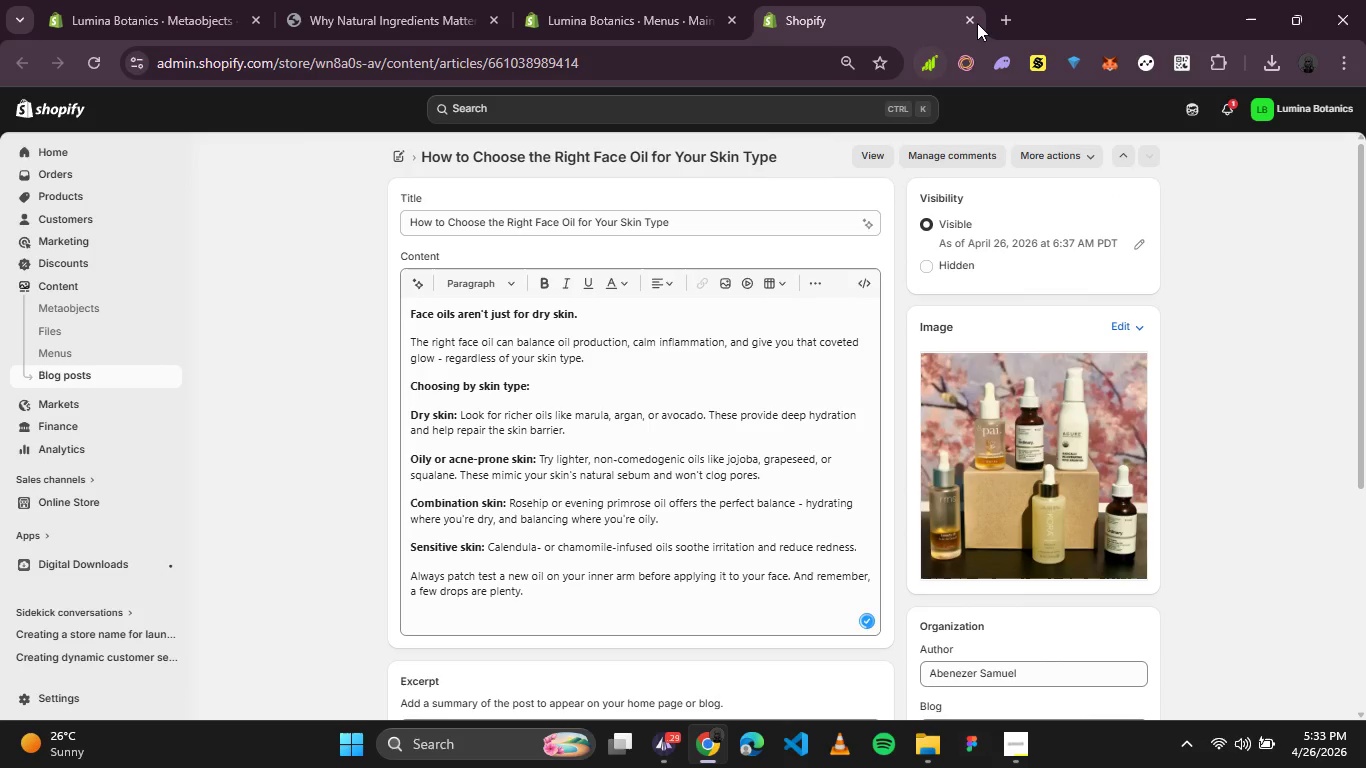 
left_click([977, 17])
 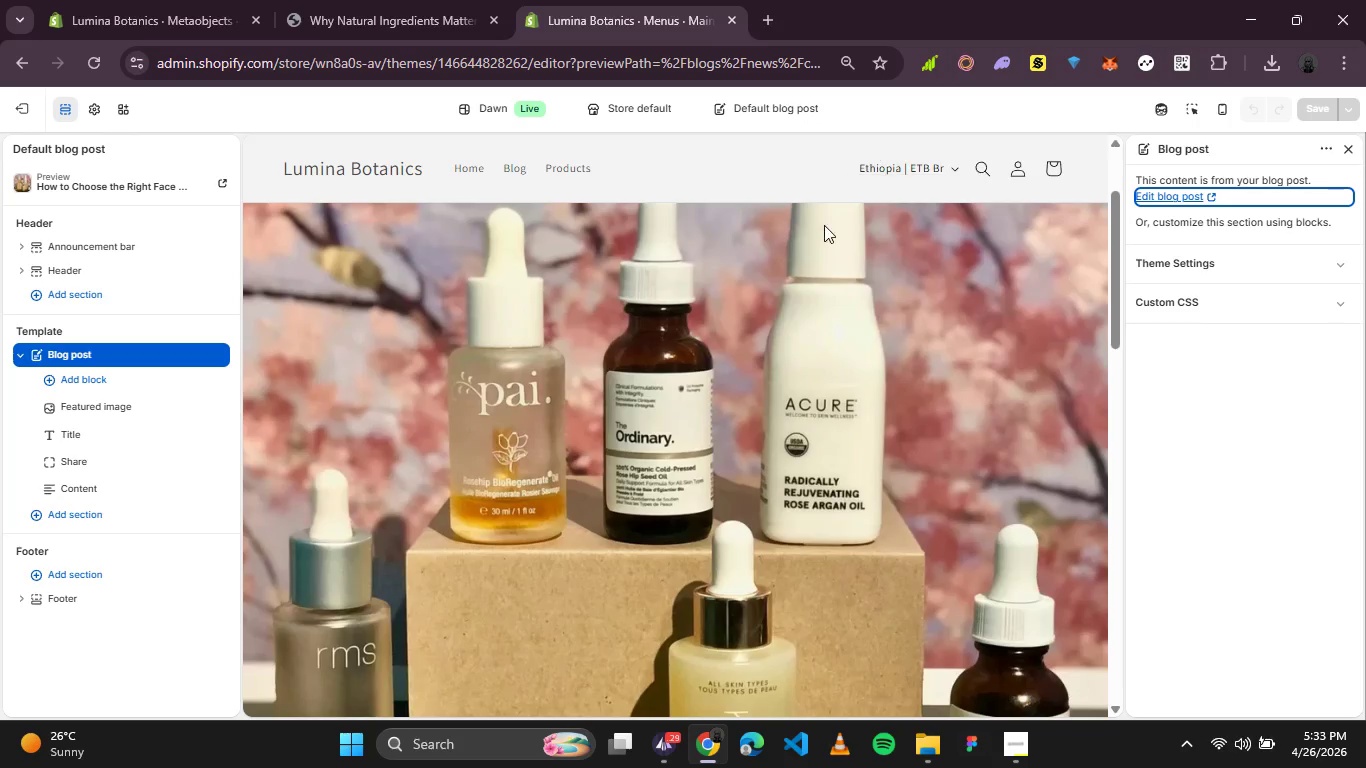 
scroll: coordinate [781, 297], scroll_direction: down, amount: 2.0
 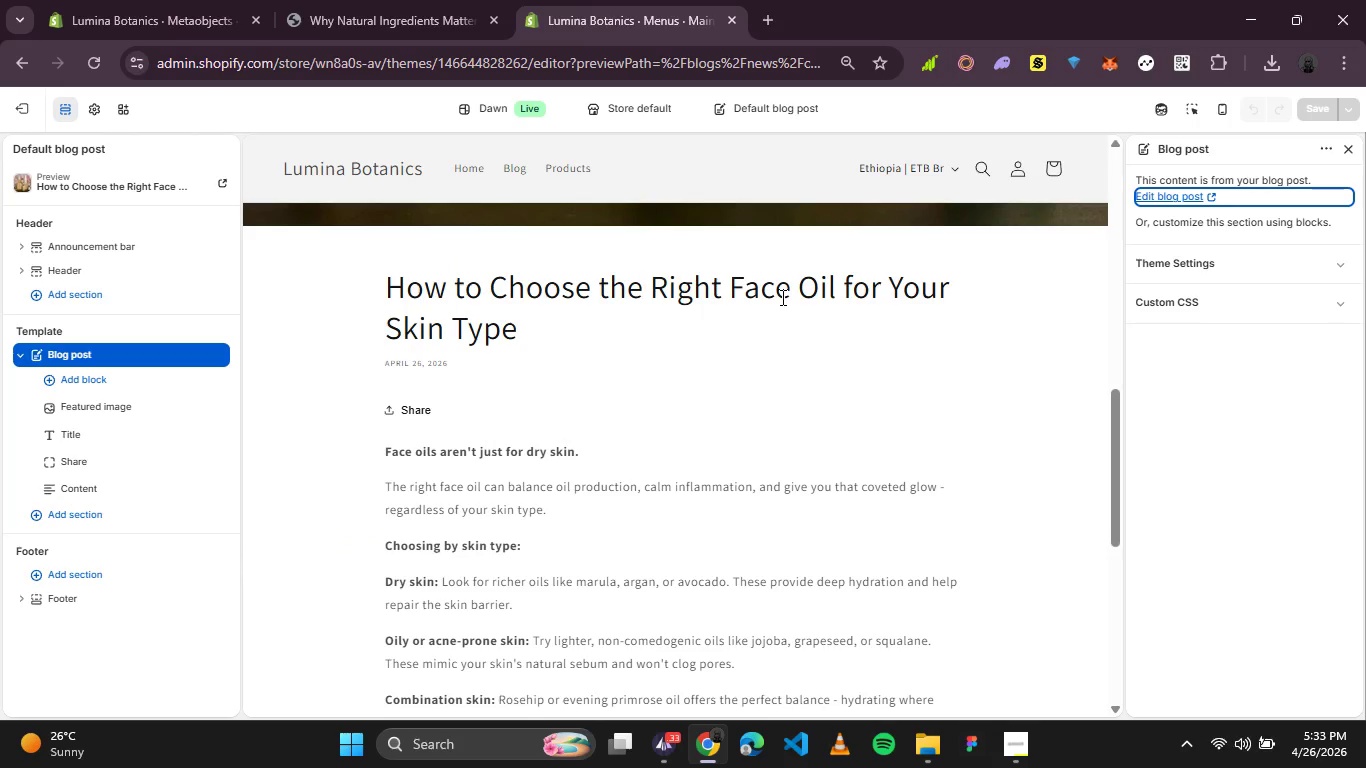 
scroll: coordinate [783, 293], scroll_direction: up, amount: 3.0
 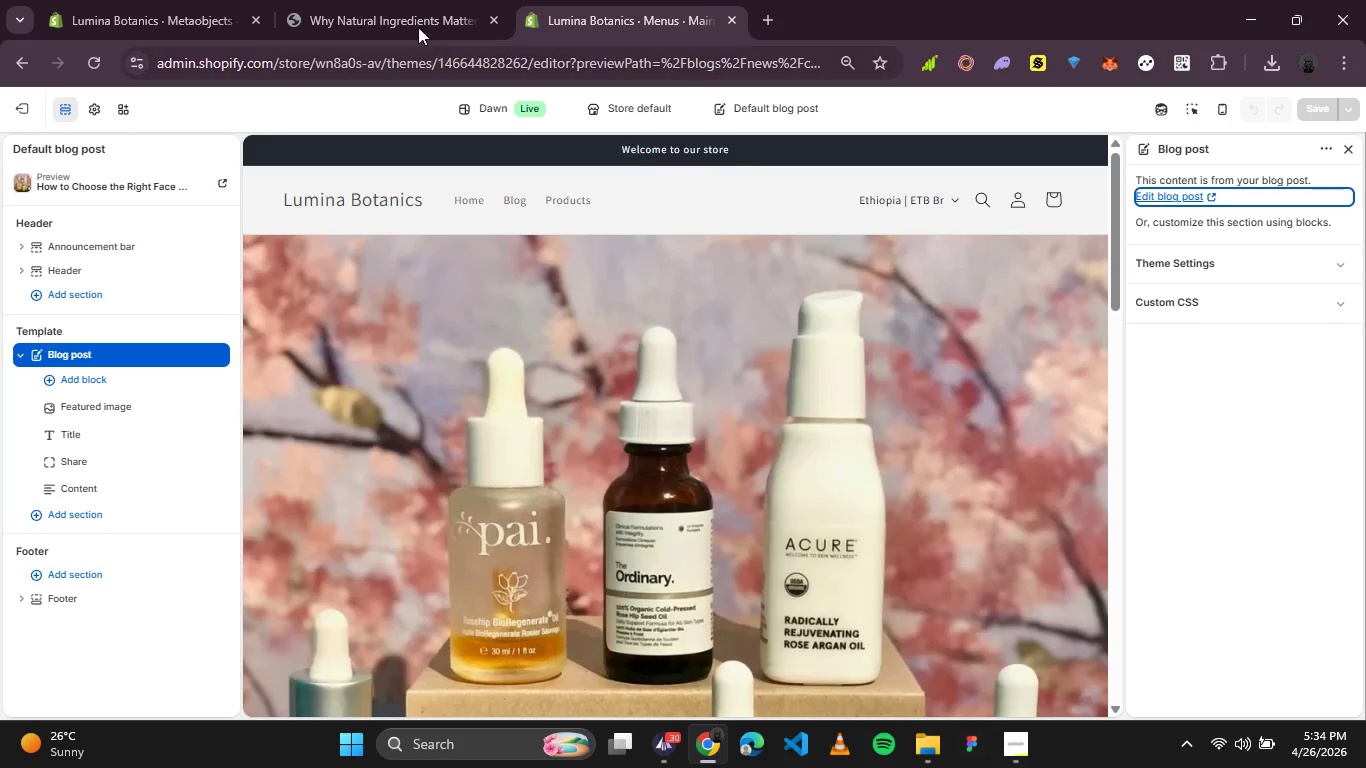 
left_click([291, 0])
 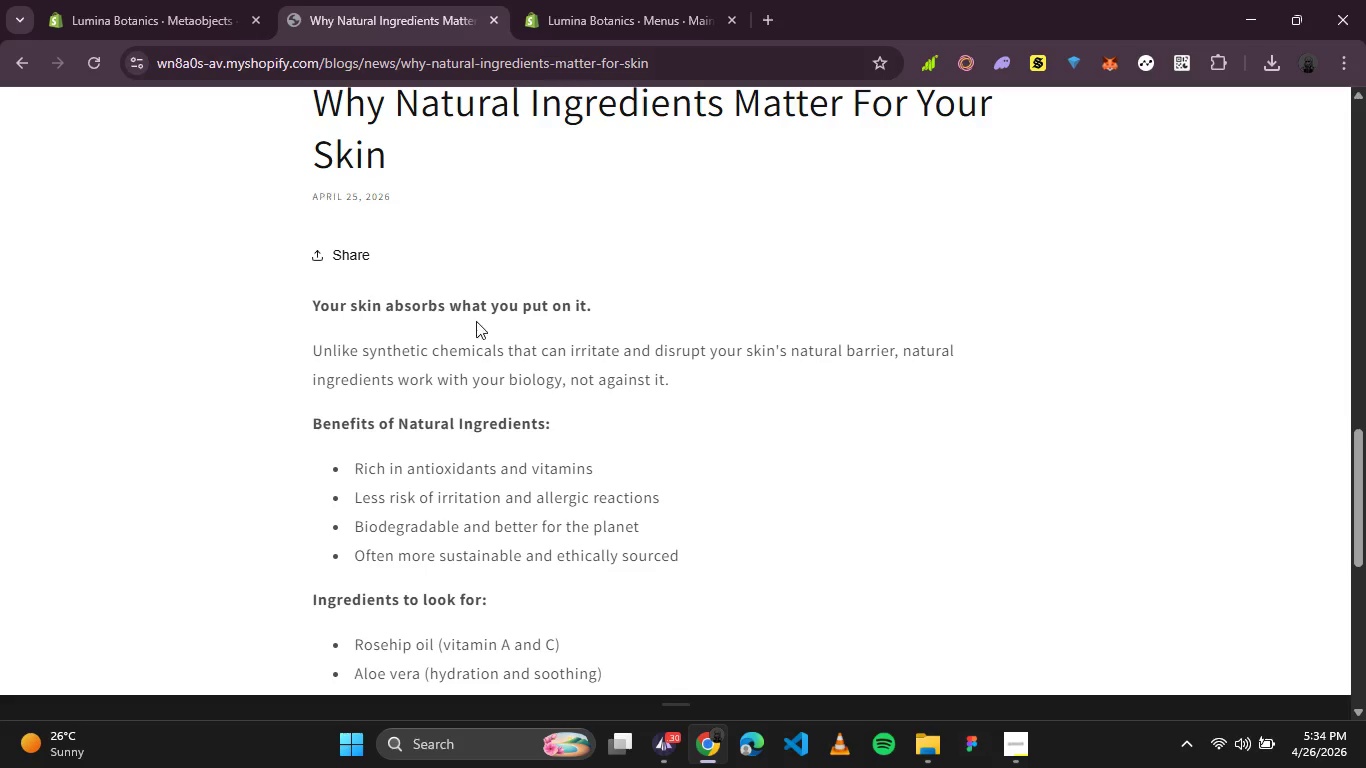 
scroll: coordinate [482, 321], scroll_direction: up, amount: 1.0
 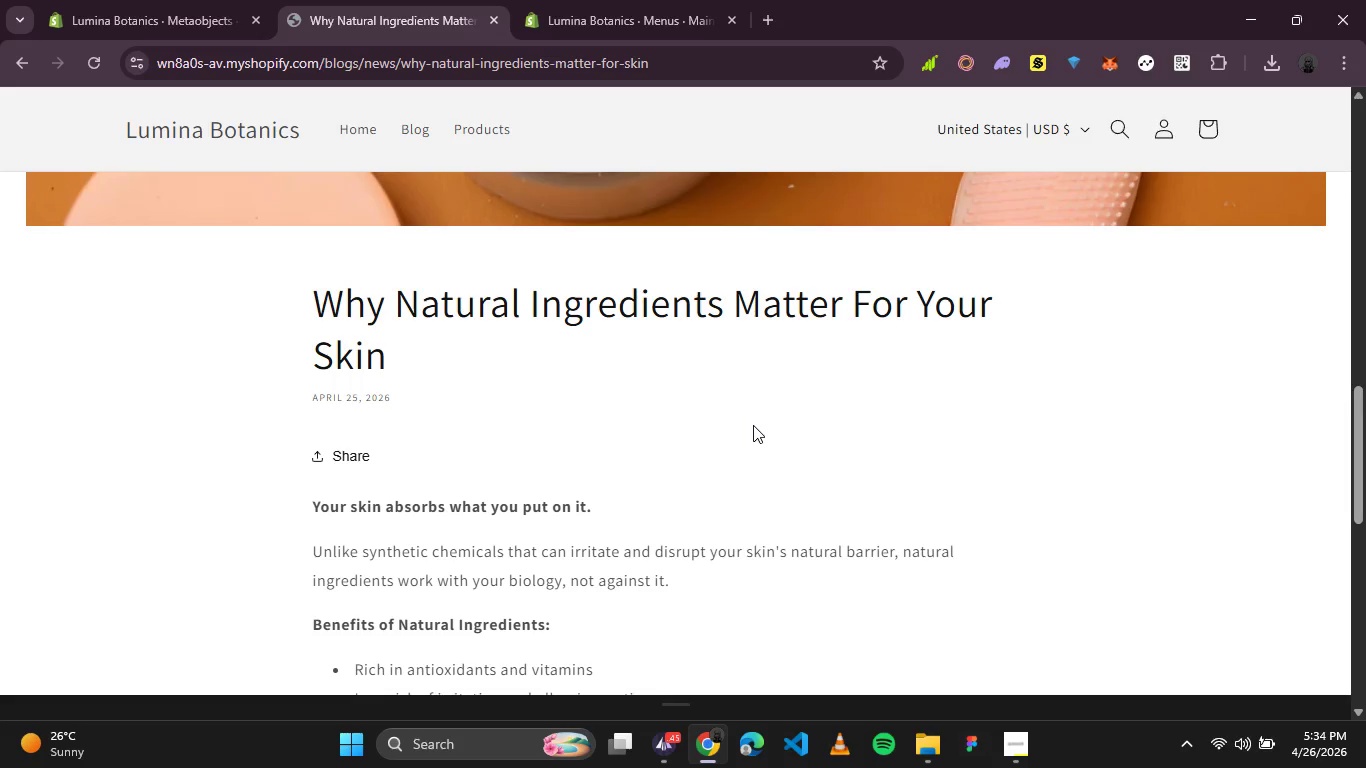 
wait(19.68)
 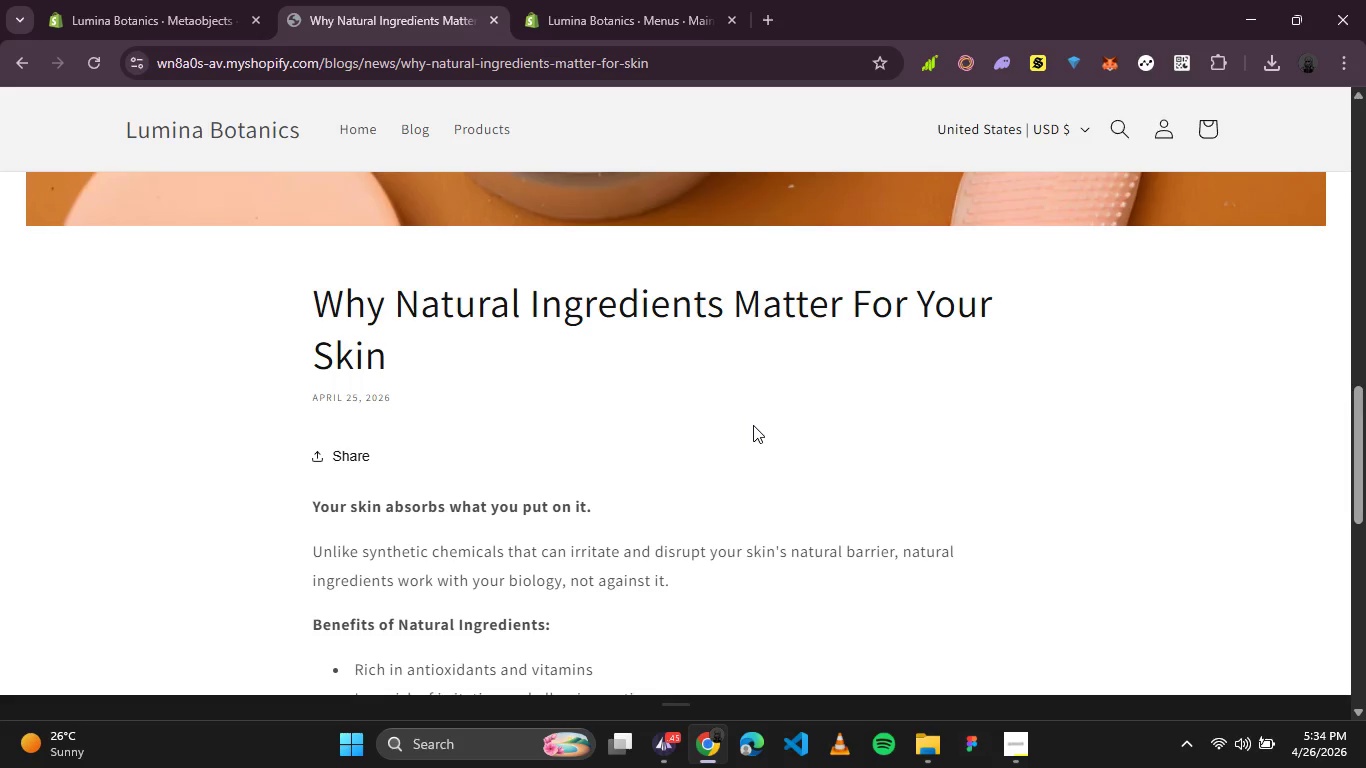 
key(PrintScreen)
 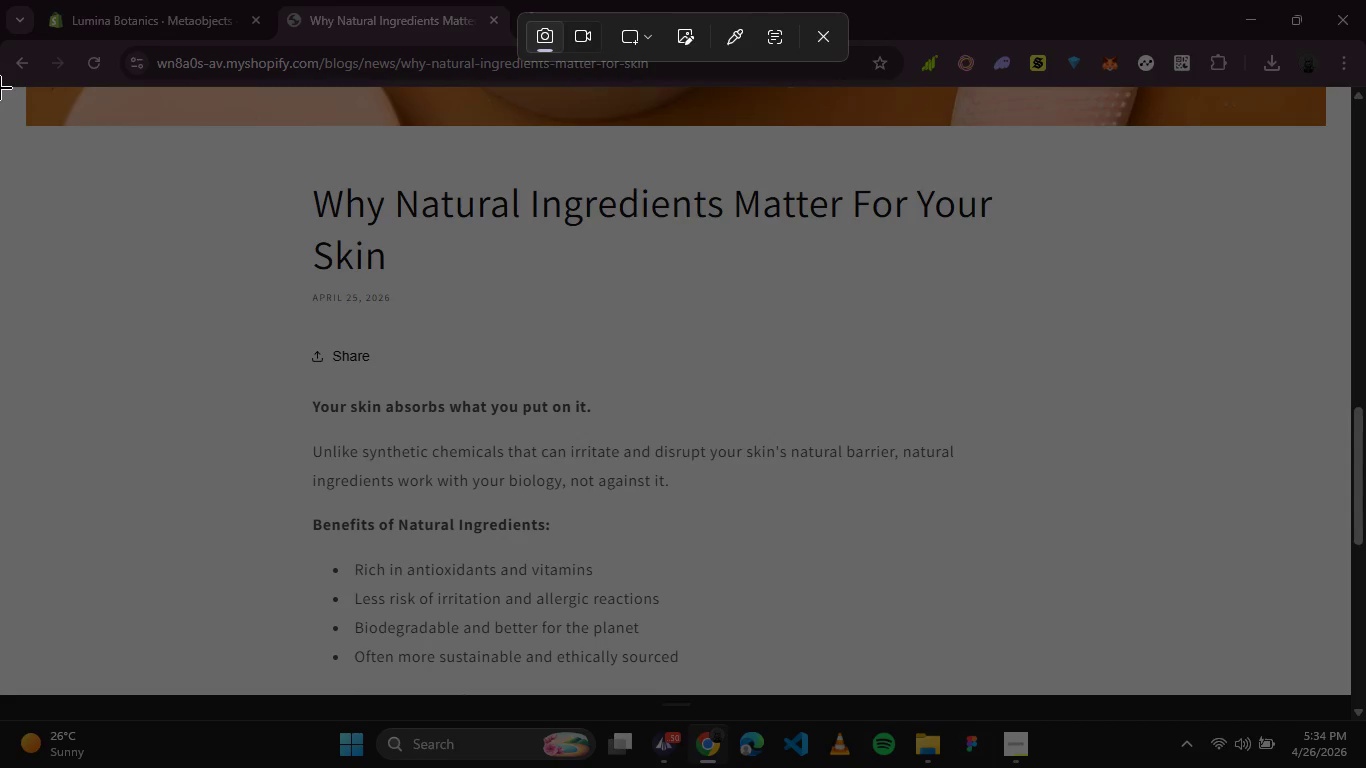 
left_click_drag(start_coordinate=[0, 87], to_coordinate=[1352, 694])
 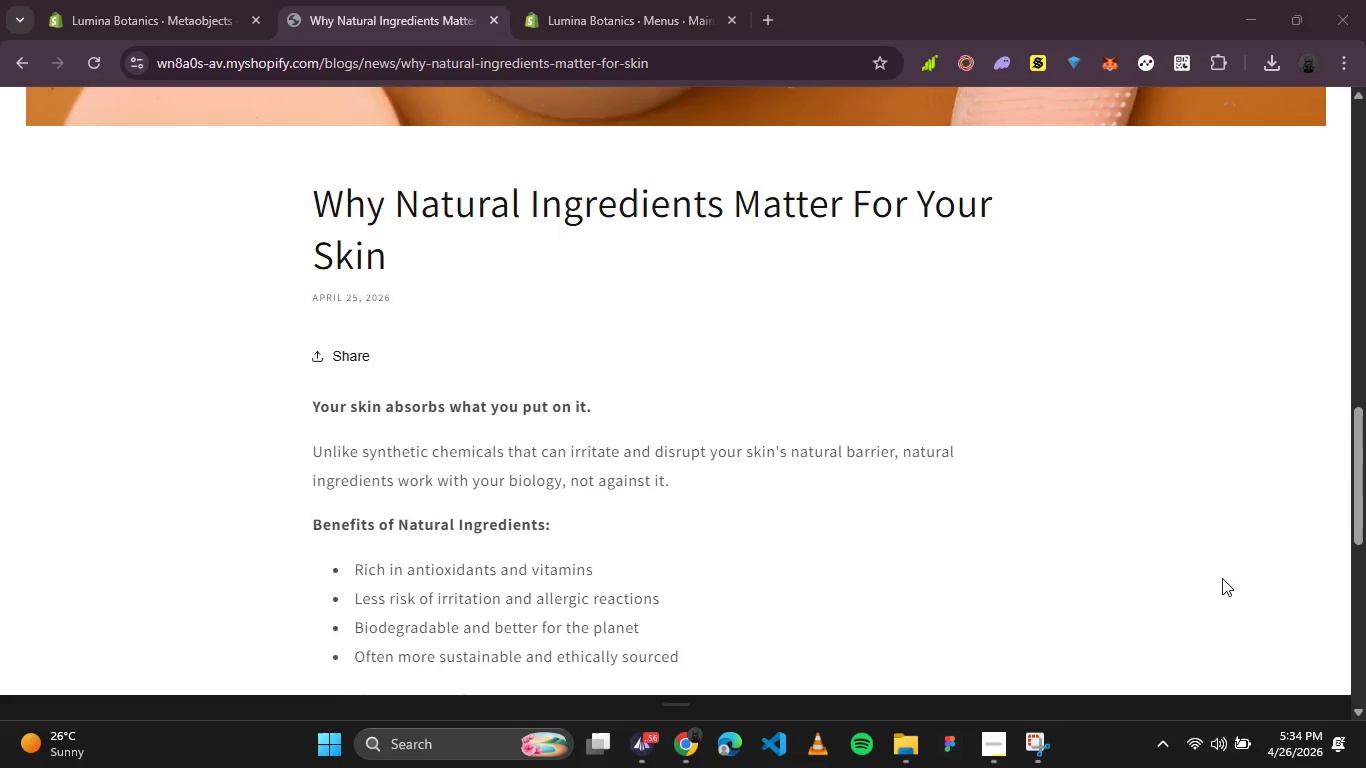 
scroll: coordinate [1222, 578], scroll_direction: down, amount: 2.0
 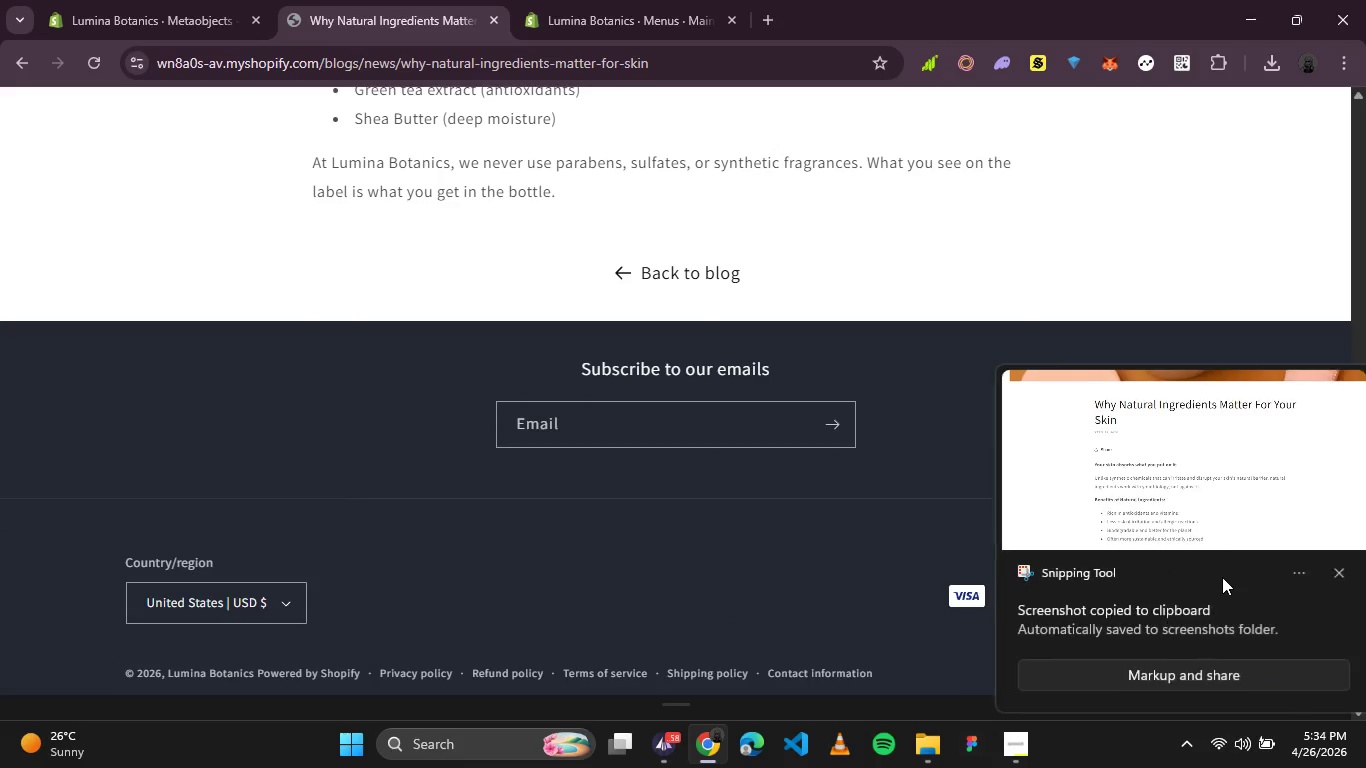 
scroll: coordinate [1222, 577], scroll_direction: up, amount: 1.0
 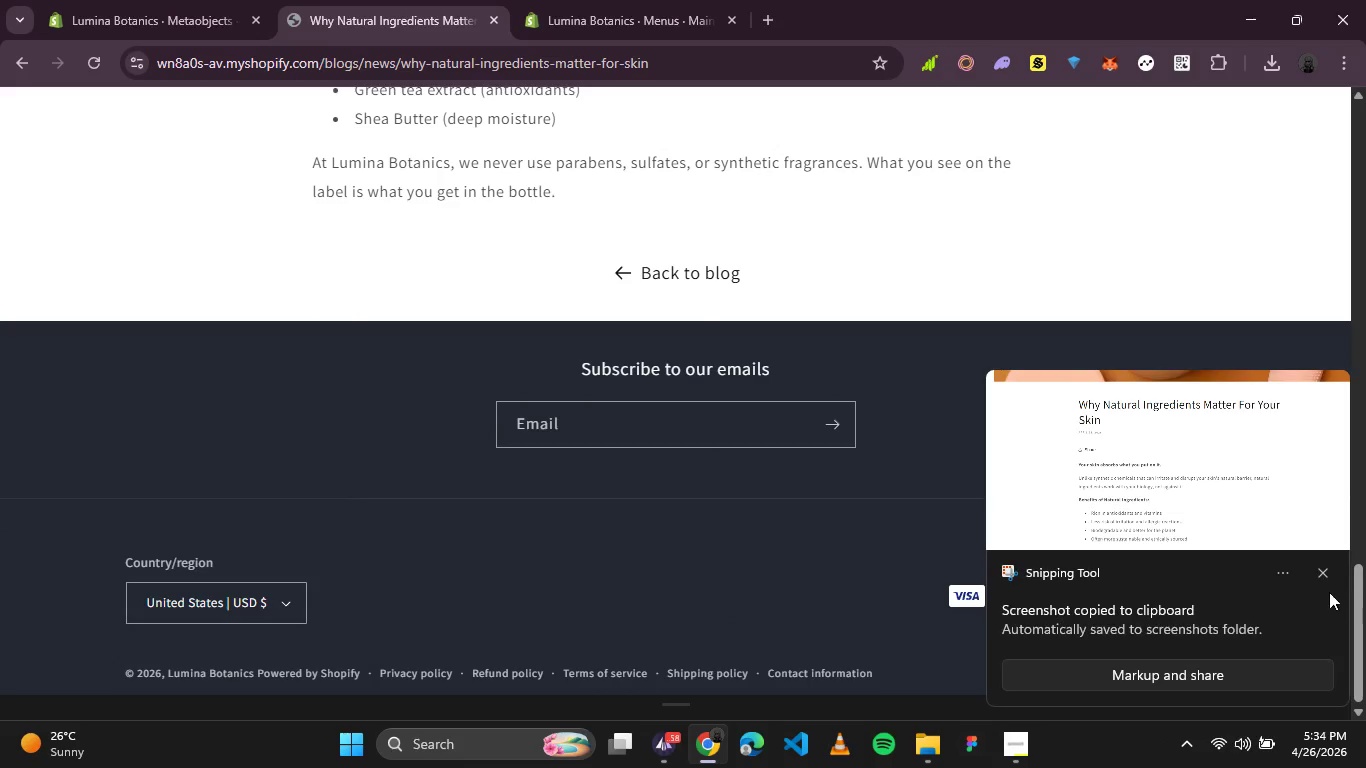 
left_click([1320, 576])
 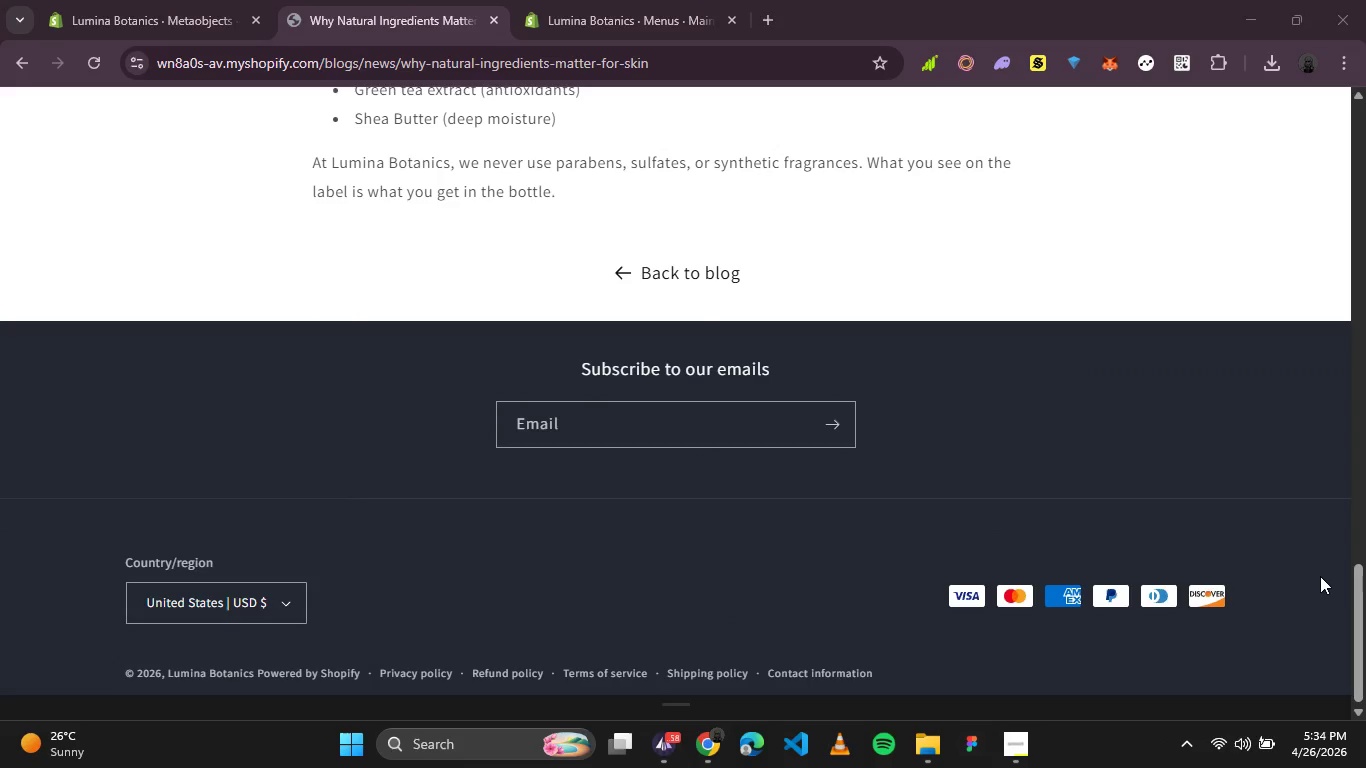 
scroll: coordinate [1105, 490], scroll_direction: up, amount: 2.0
 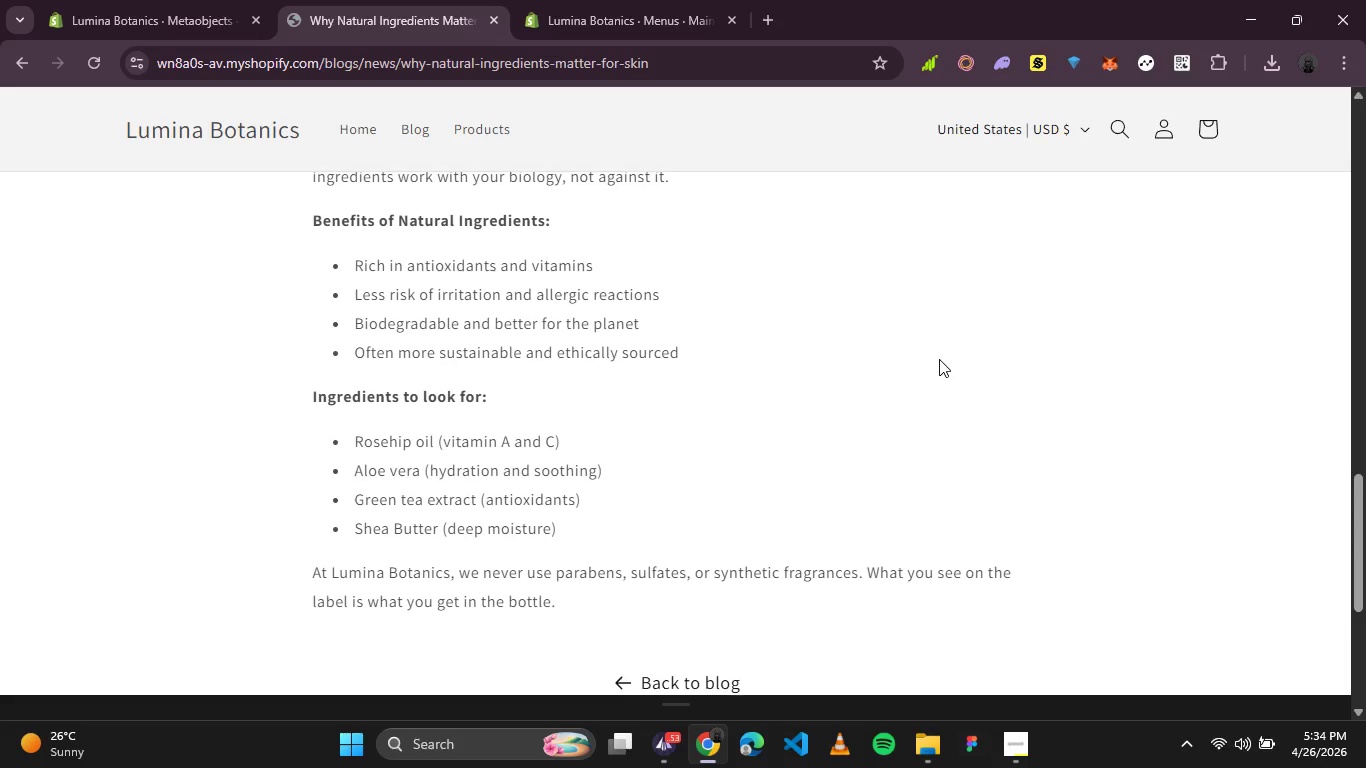 
wait(11.82)
 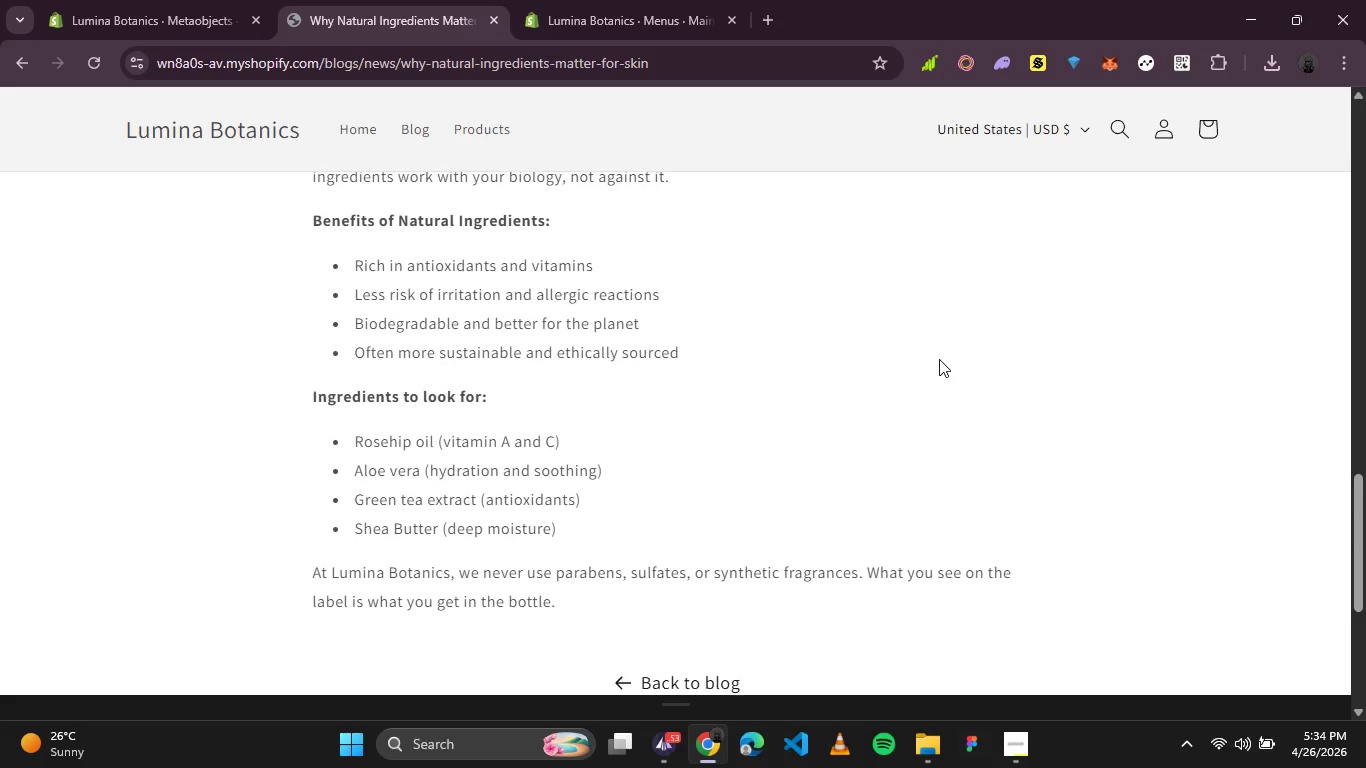 
key(PrintScreen)
 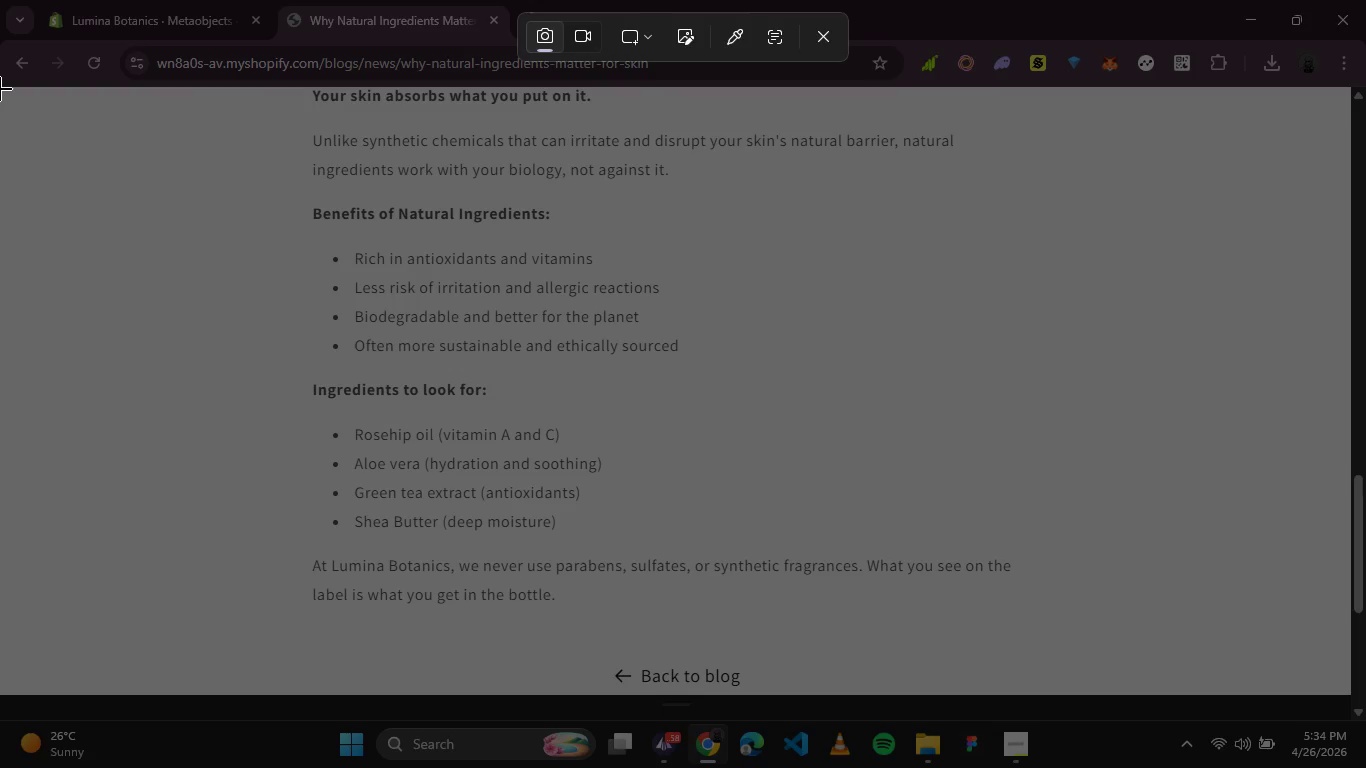 
left_click_drag(start_coordinate=[0, 88], to_coordinate=[1349, 693])
 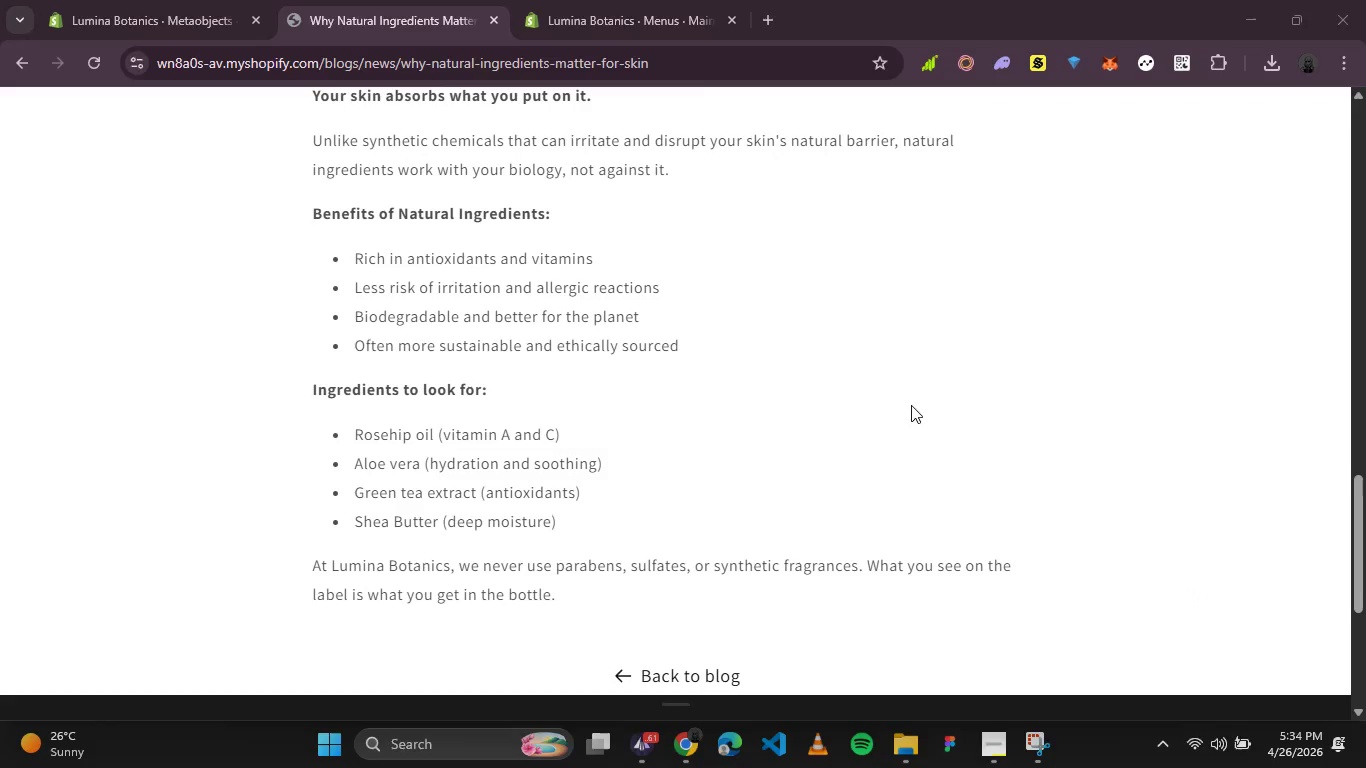 
scroll: coordinate [874, 320], scroll_direction: up, amount: 6.0
 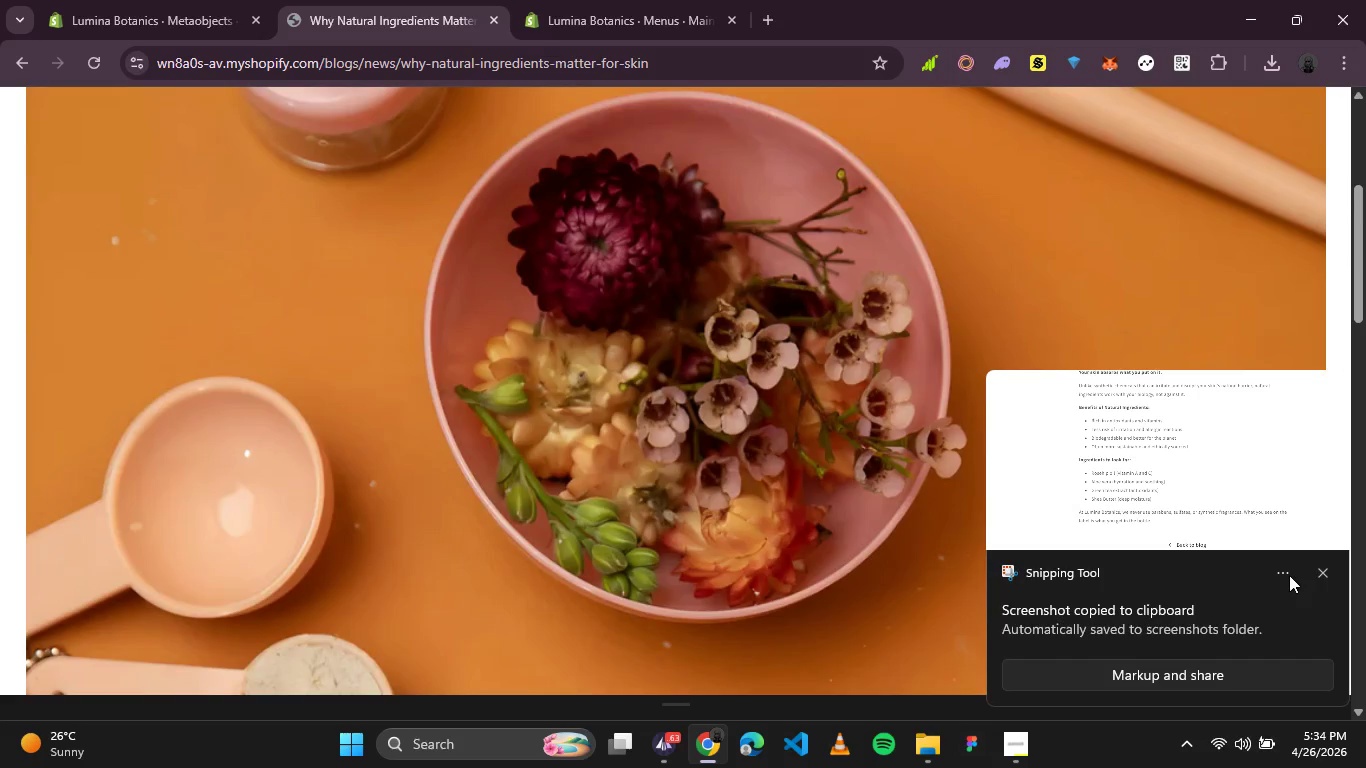 
left_click([1314, 582])
 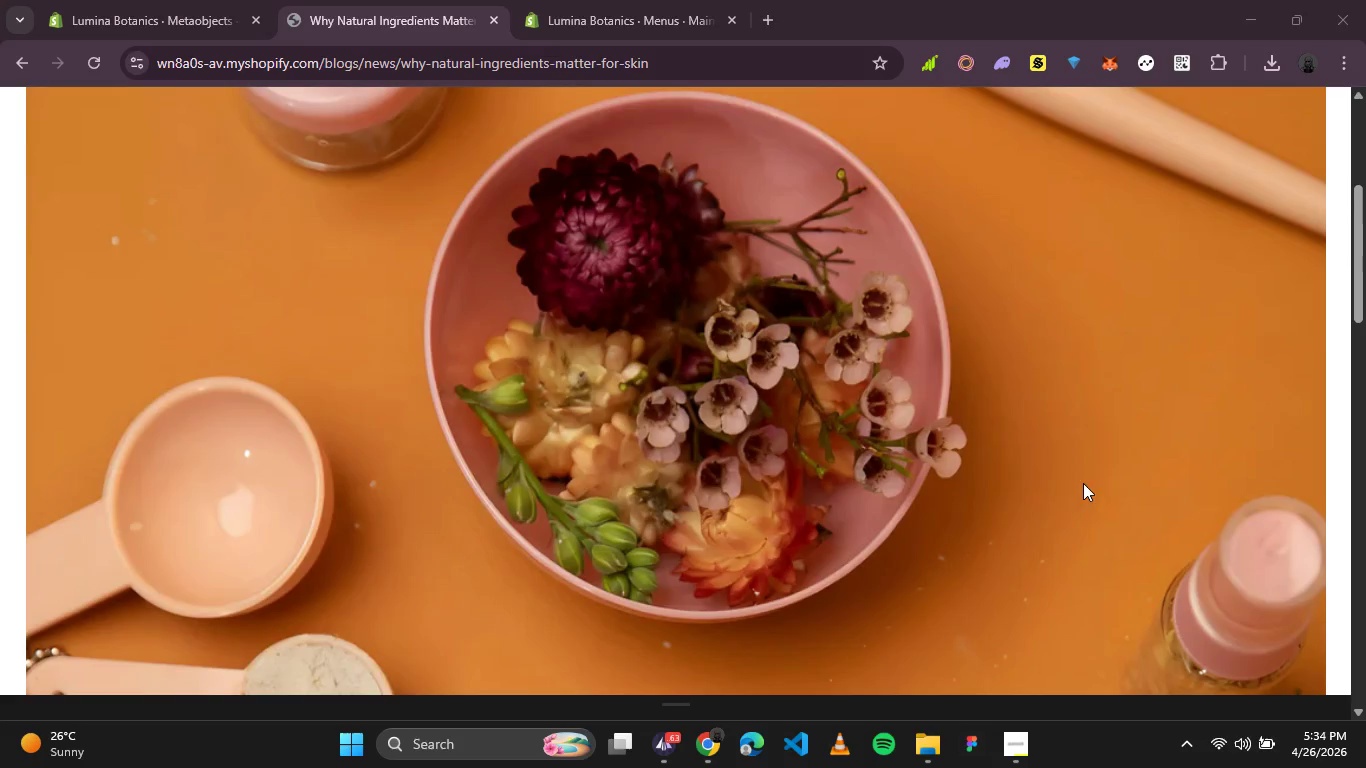 
scroll: coordinate [1019, 398], scroll_direction: up, amount: 4.0
 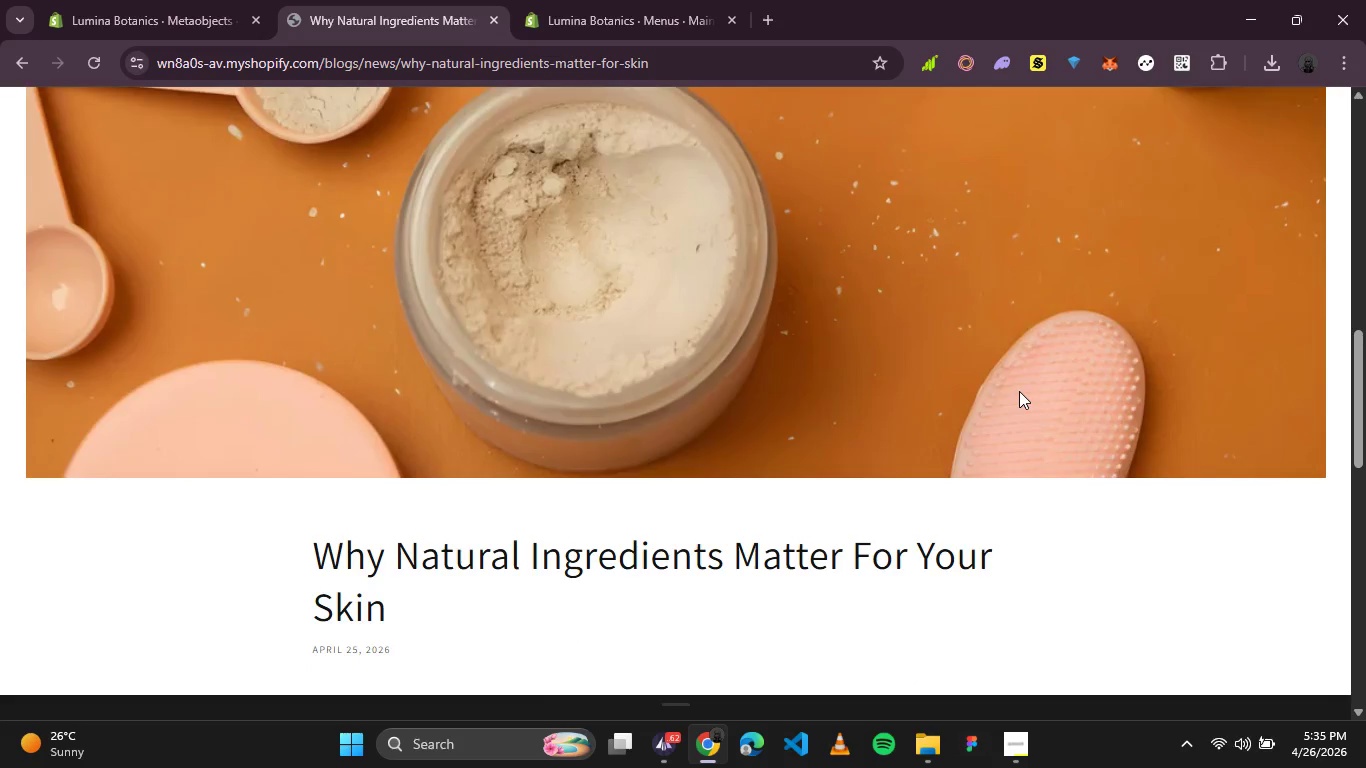 
wait(9.8)
 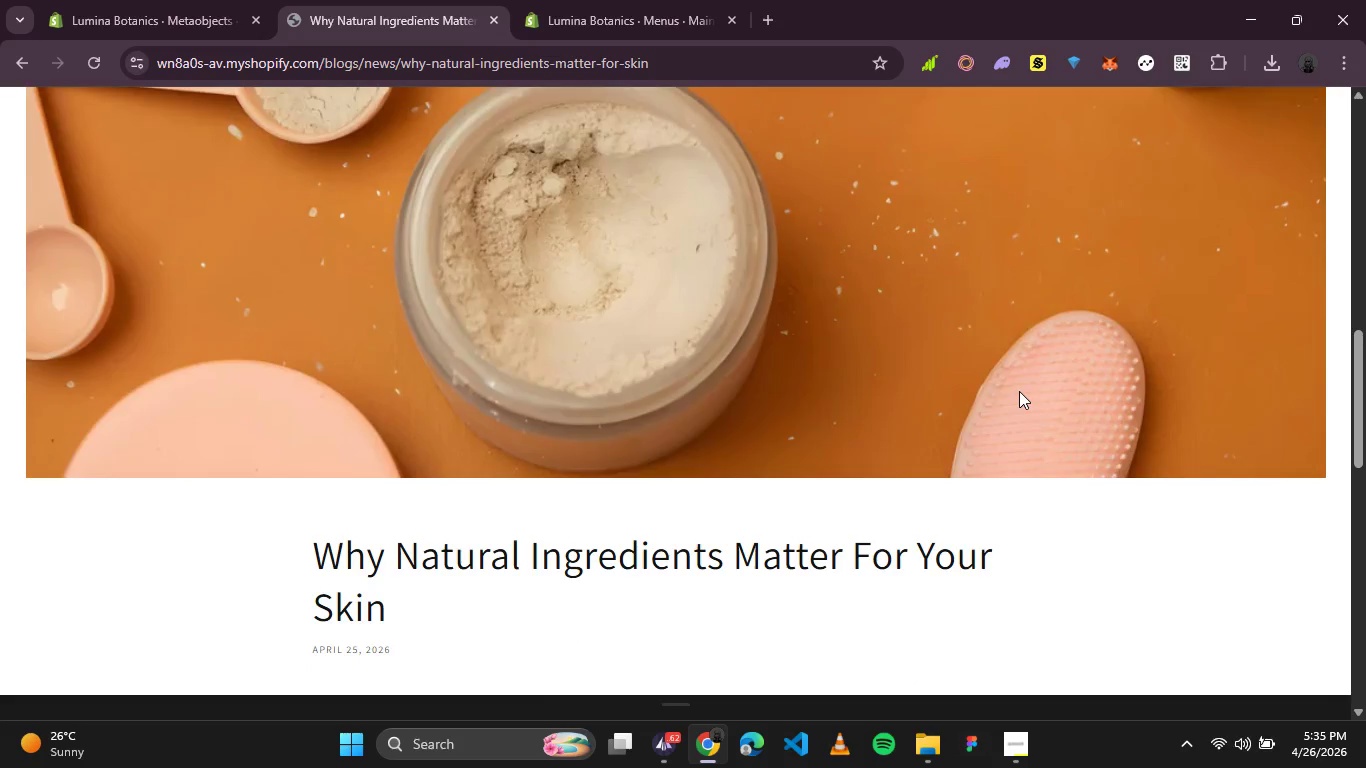 
key(PrintScreen)
 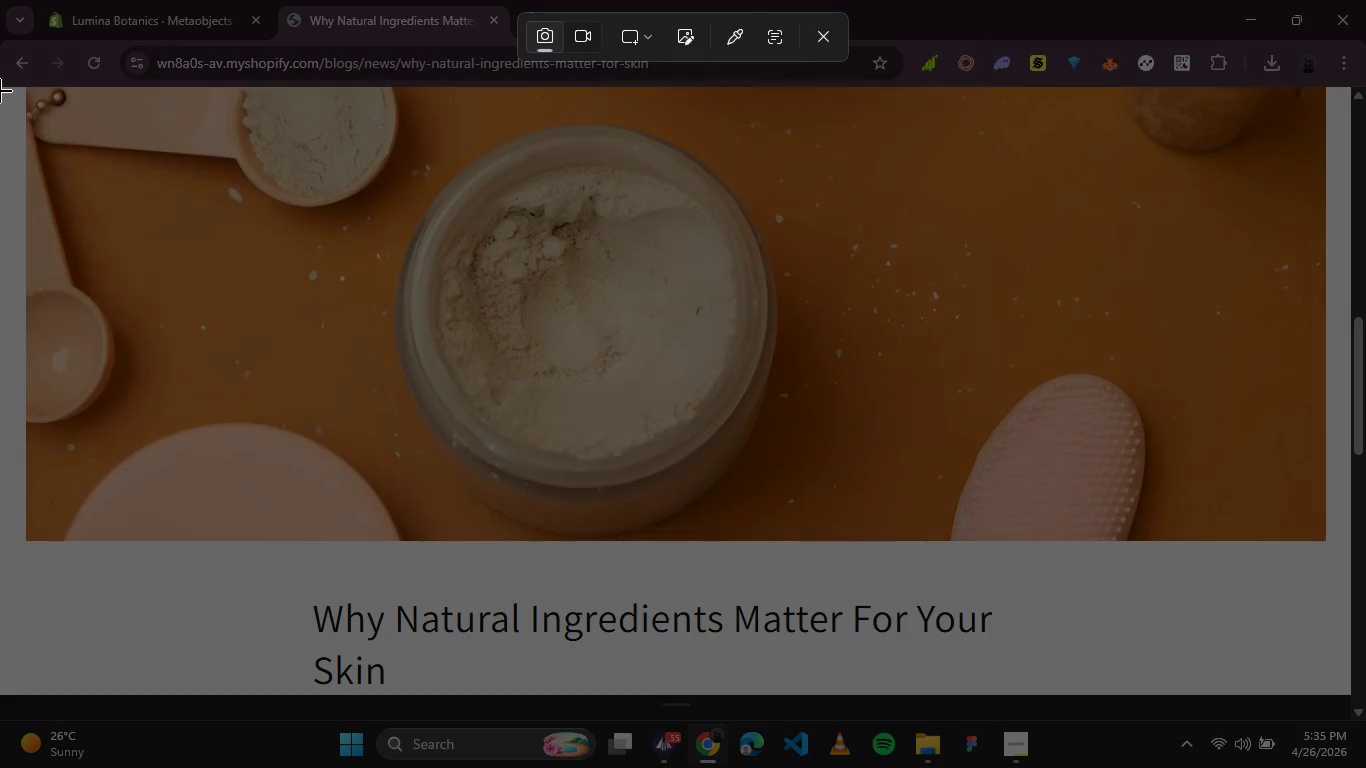 
left_click_drag(start_coordinate=[0, 88], to_coordinate=[1350, 693])
 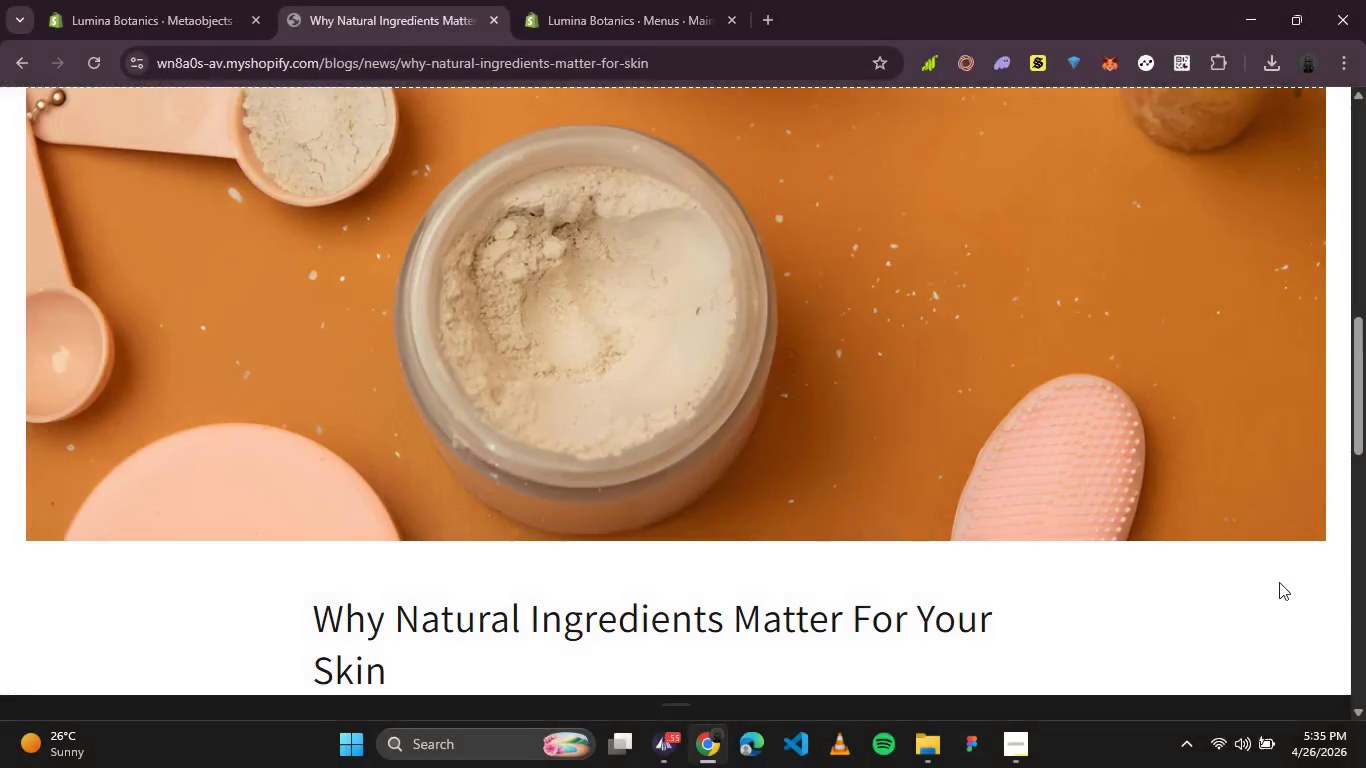 
mouse_move([1271, 562])
 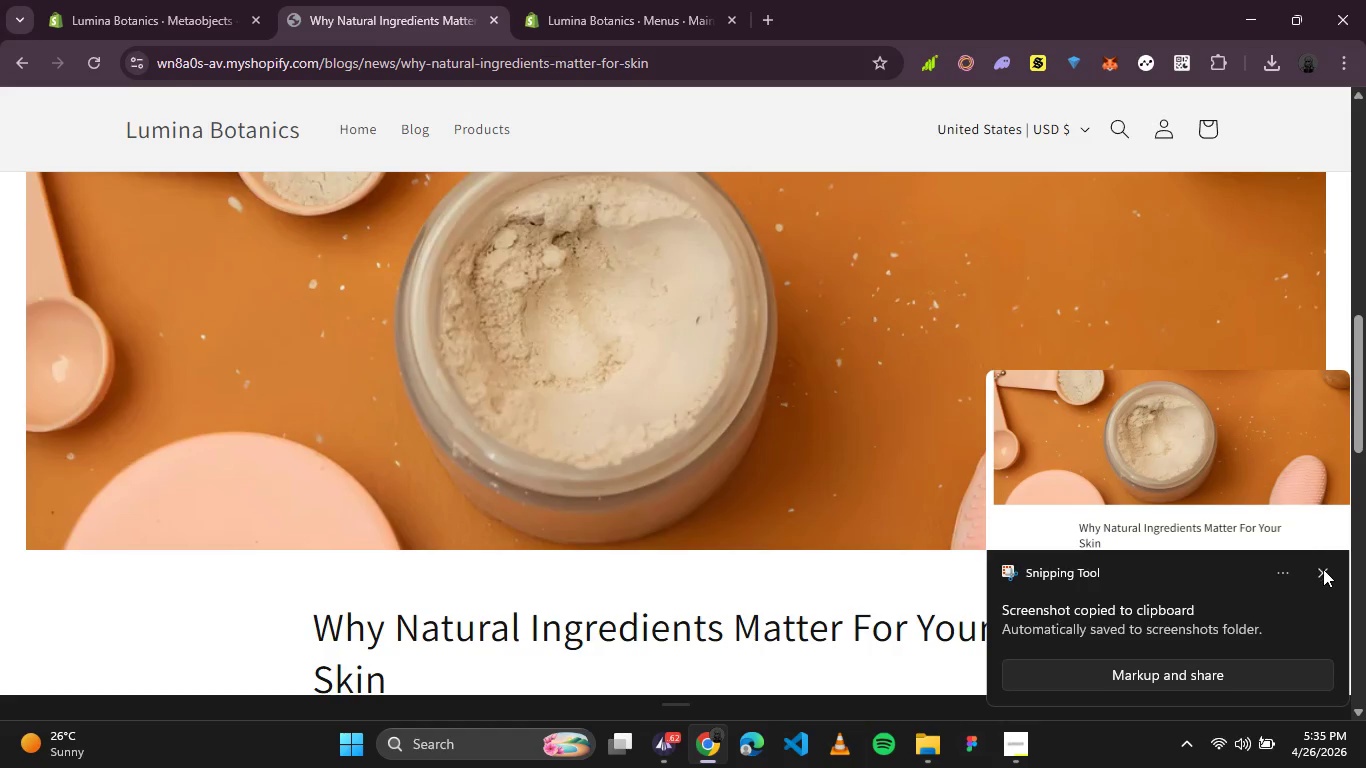 
left_click([1323, 569])
 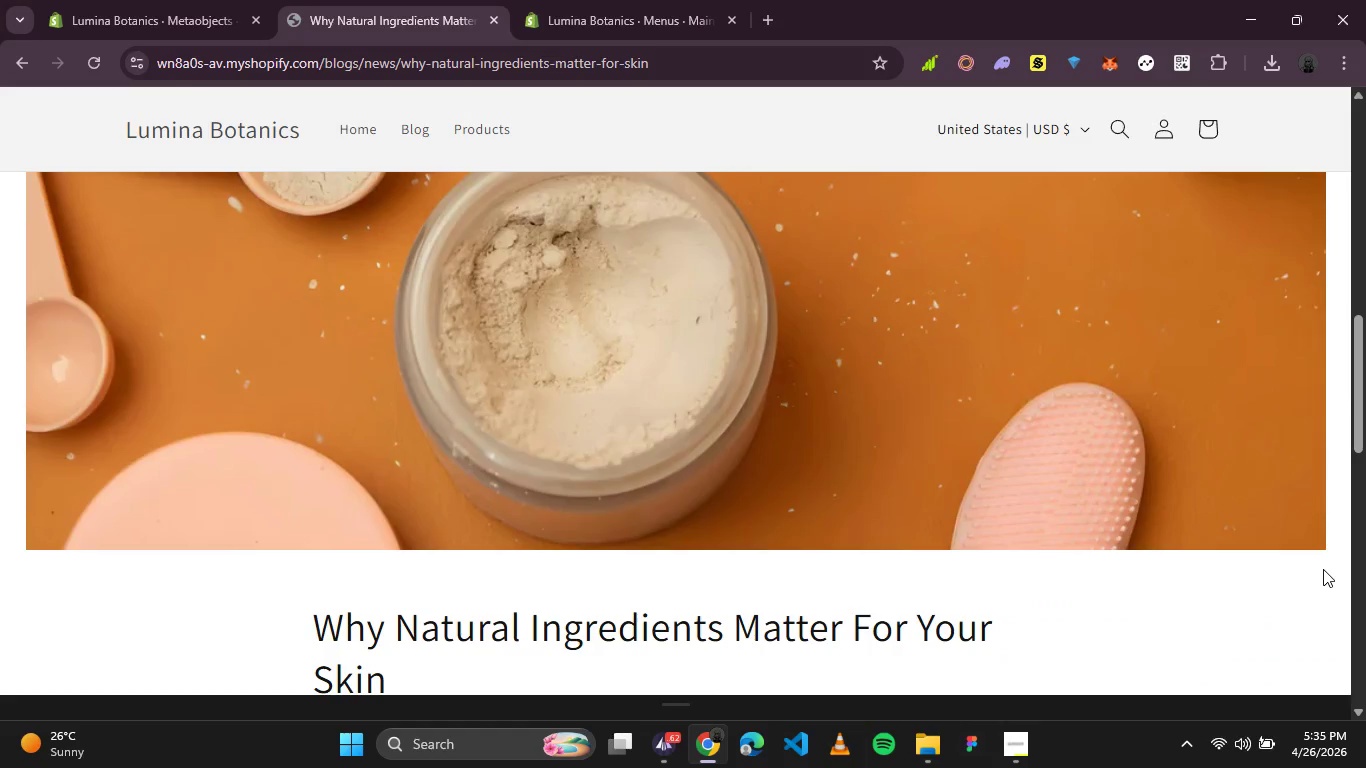 
key(PrintScreen)
 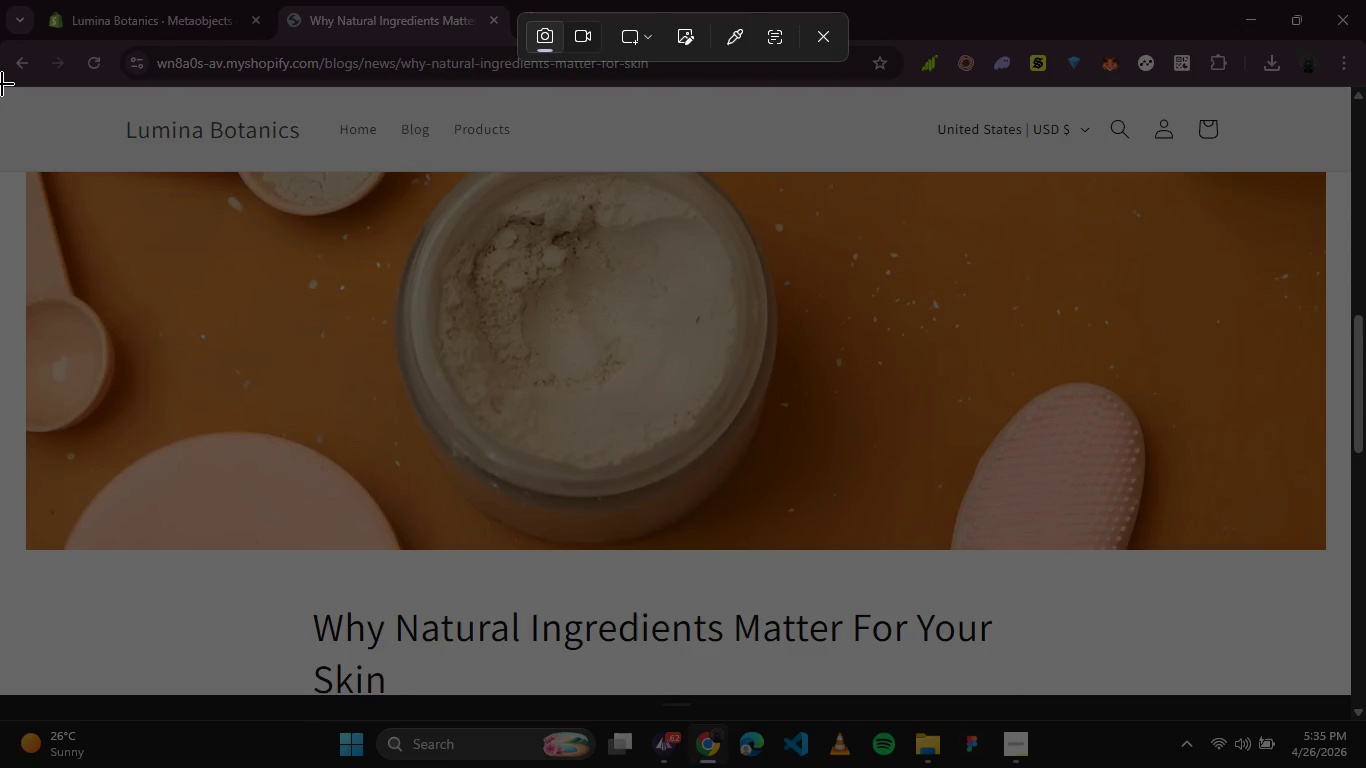 
left_click_drag(start_coordinate=[0, 88], to_coordinate=[1349, 694])
 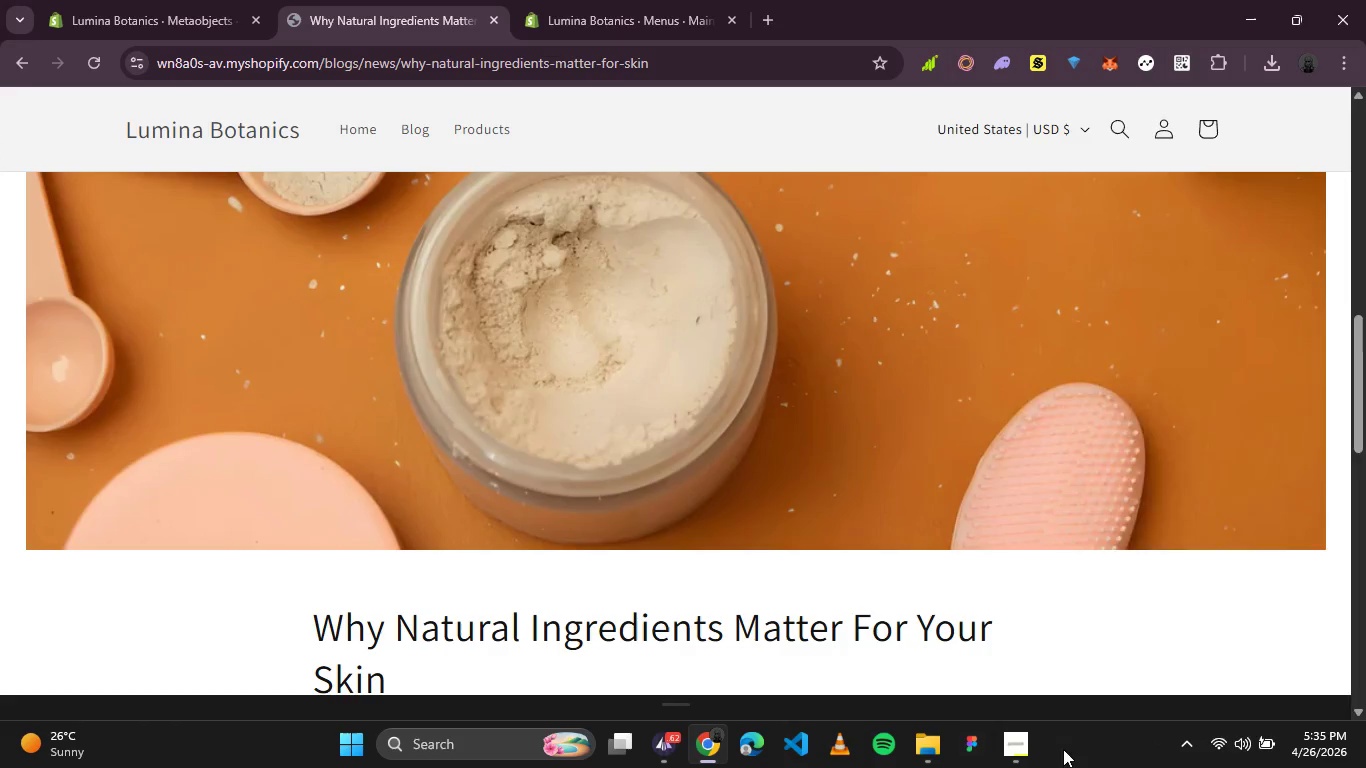 
left_click([1025, 738])